 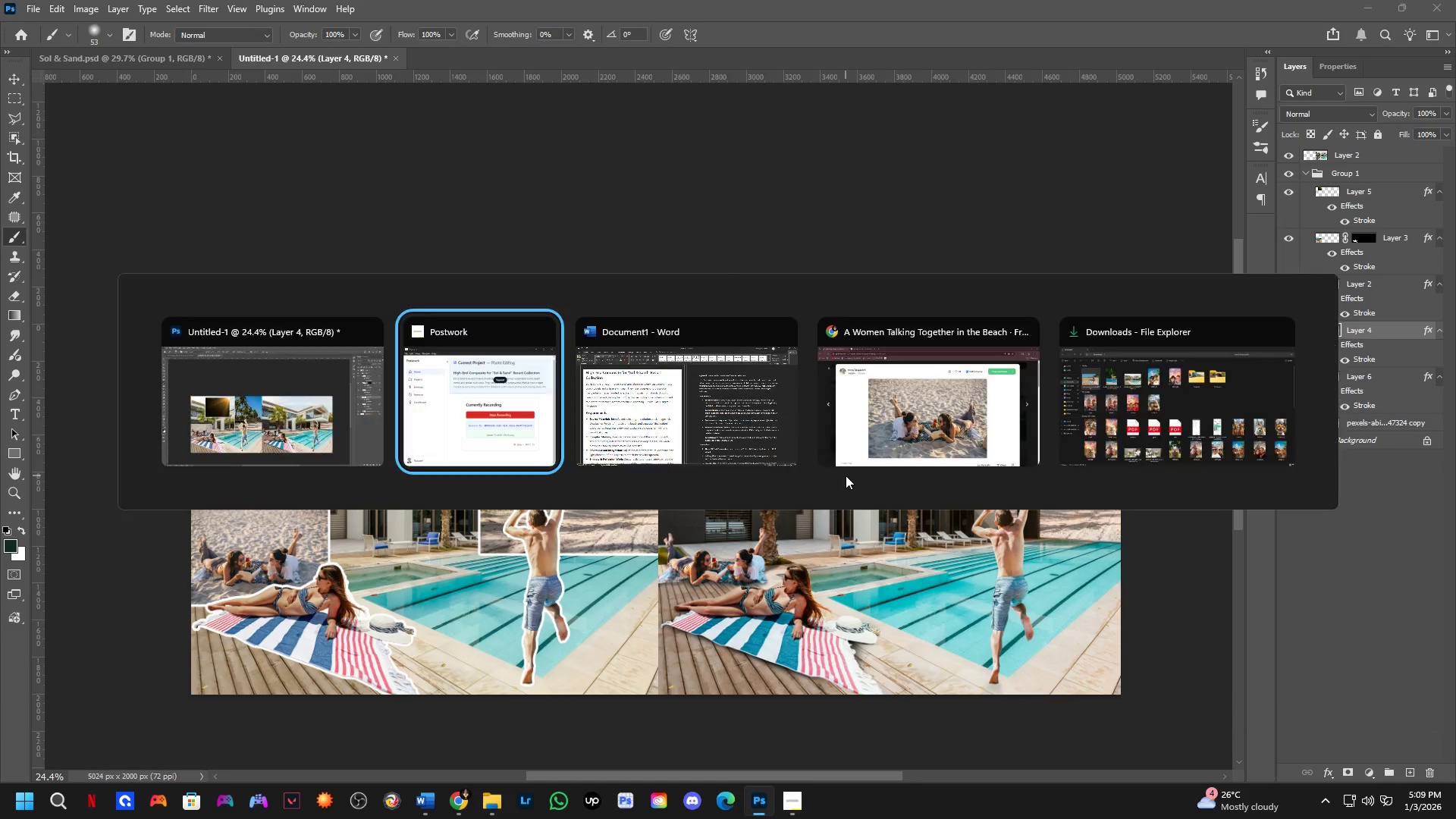 
key(Alt+Tab)
 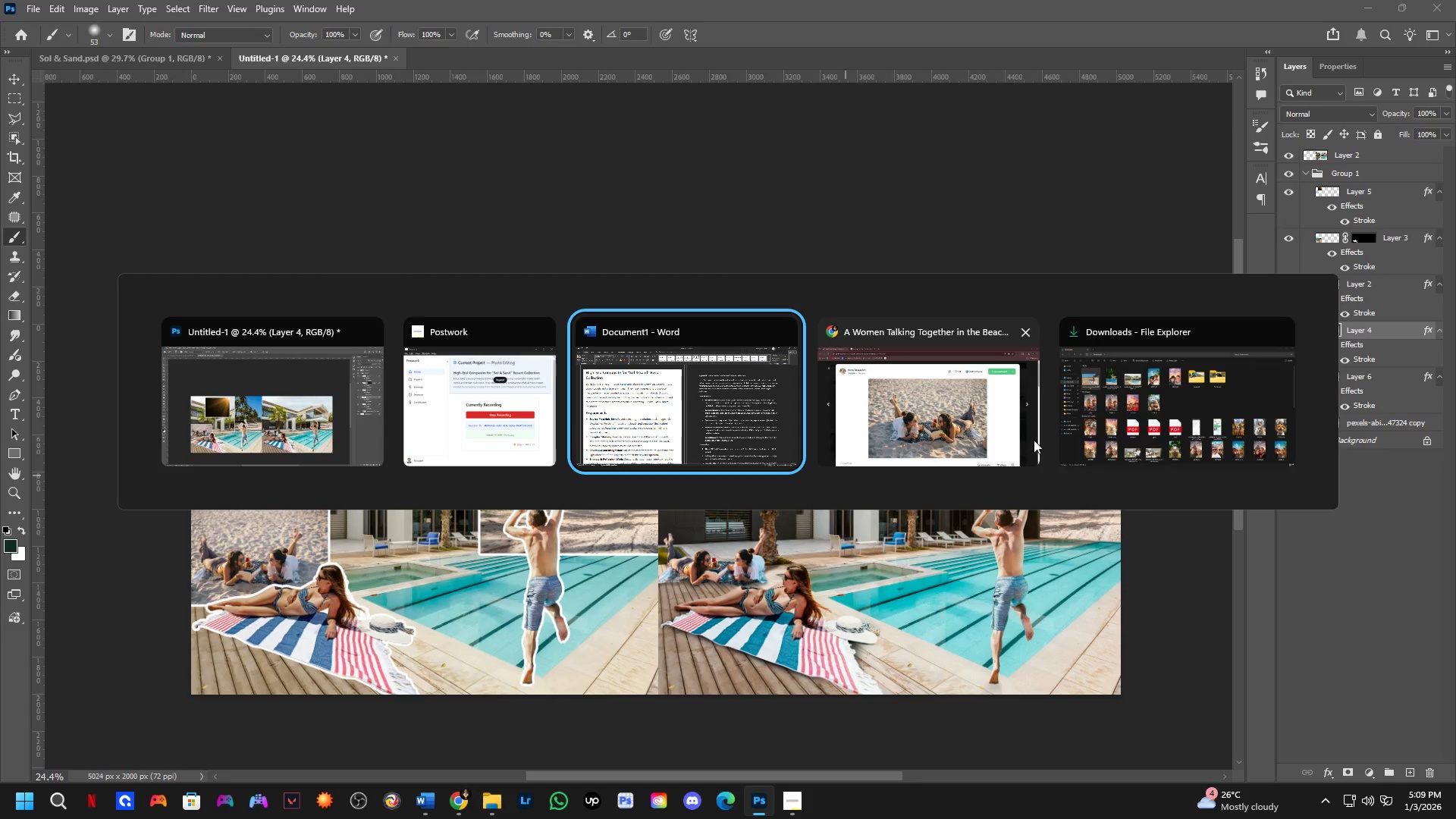 
left_click([885, 608])
 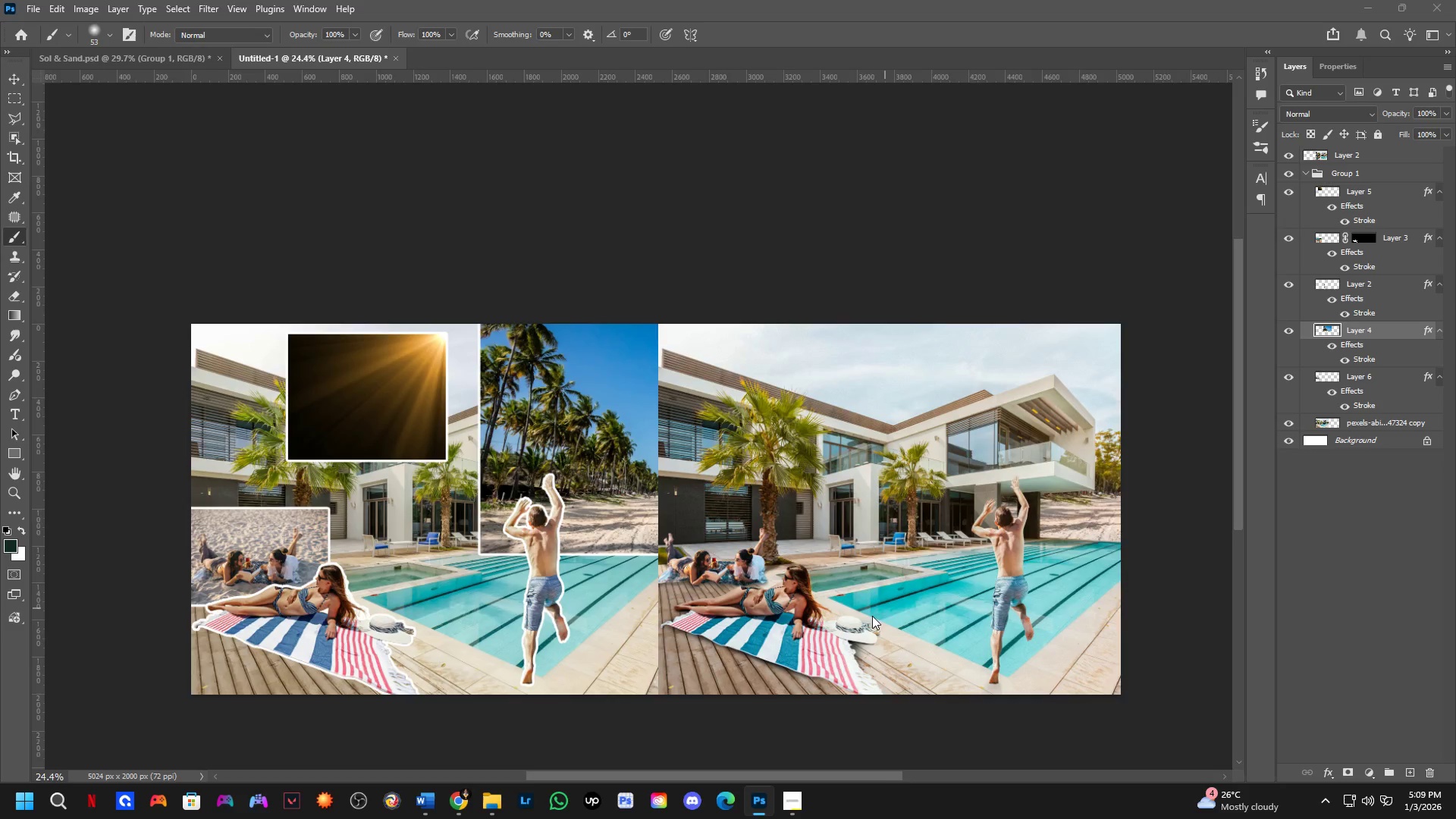 
key(Shift+ShiftLeft)
 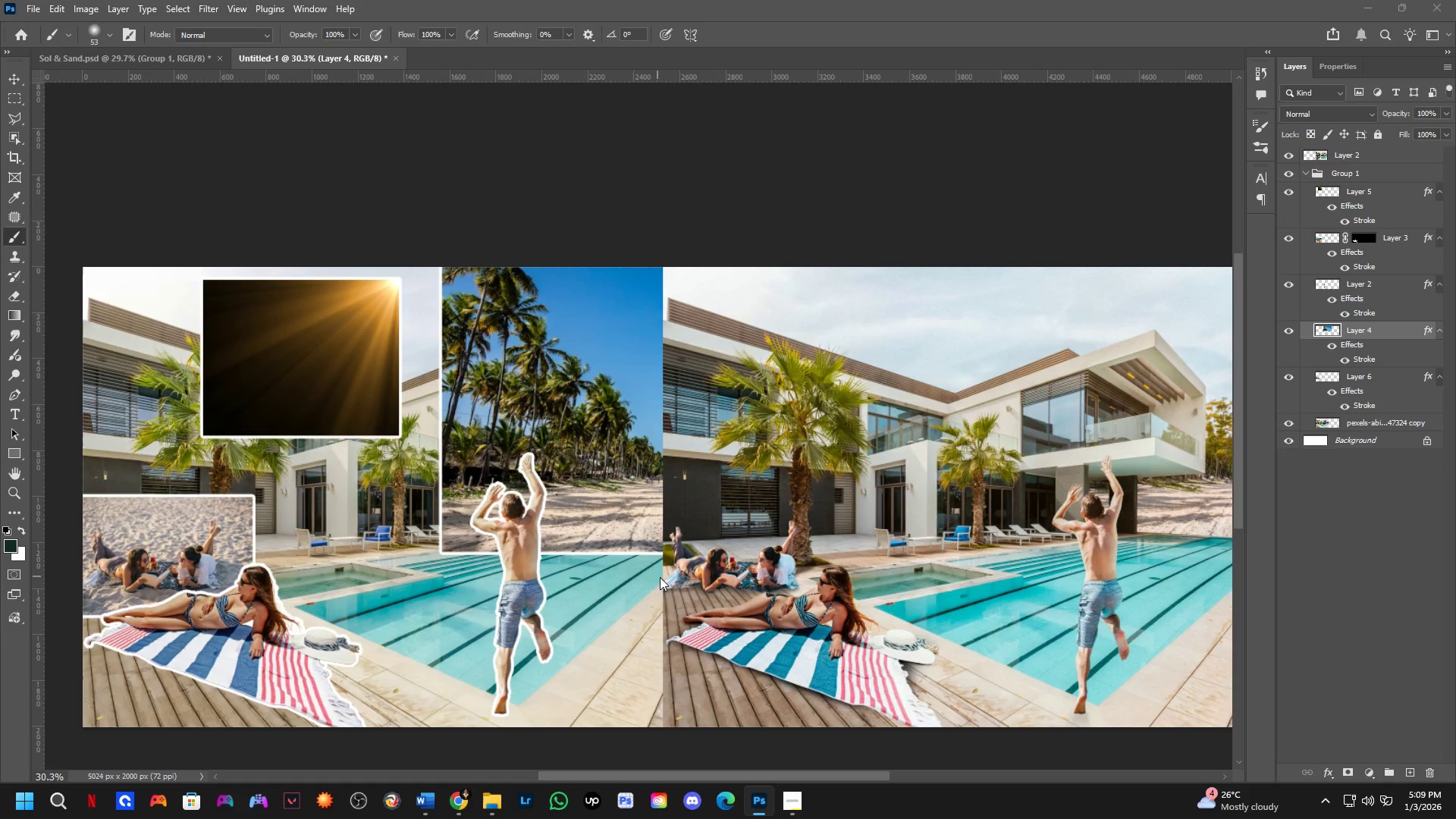 
hold_key(key=Space, duration=0.52)
 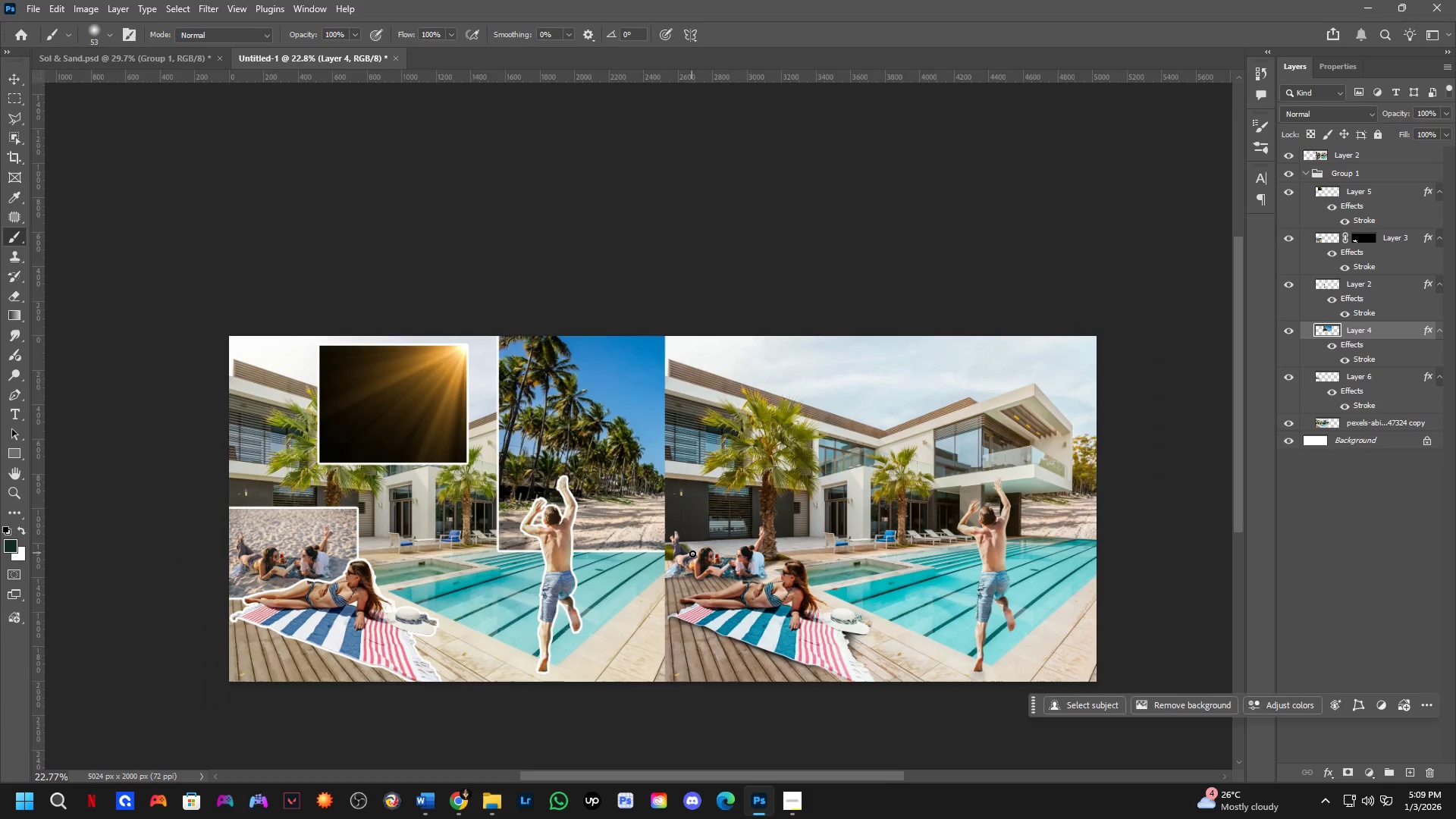 
left_click_drag(start_coordinate=[714, 594], to_coordinate=[632, 525])
 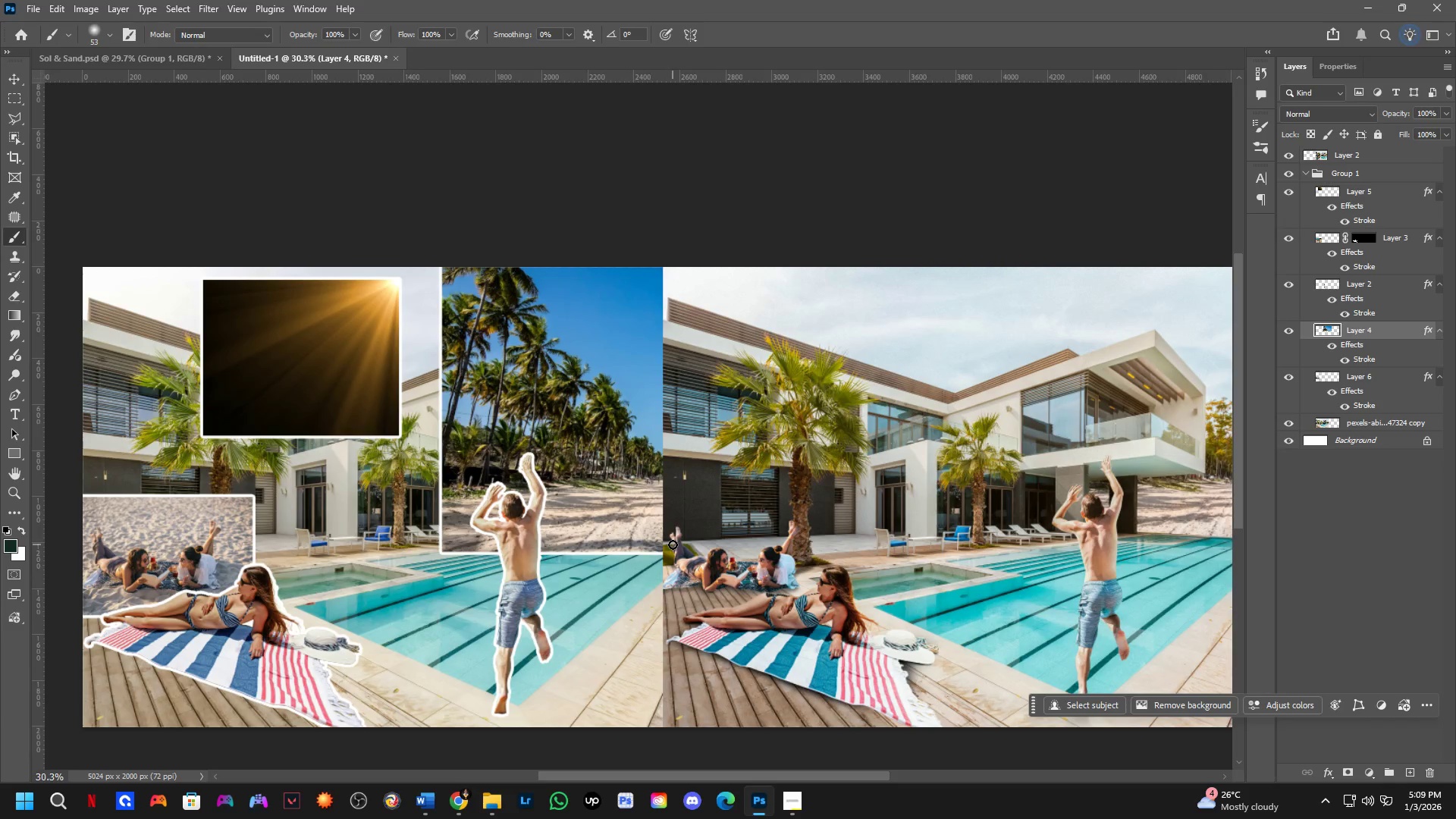 
scroll: coordinate [655, 576], scroll_direction: down, amount: 1.0
 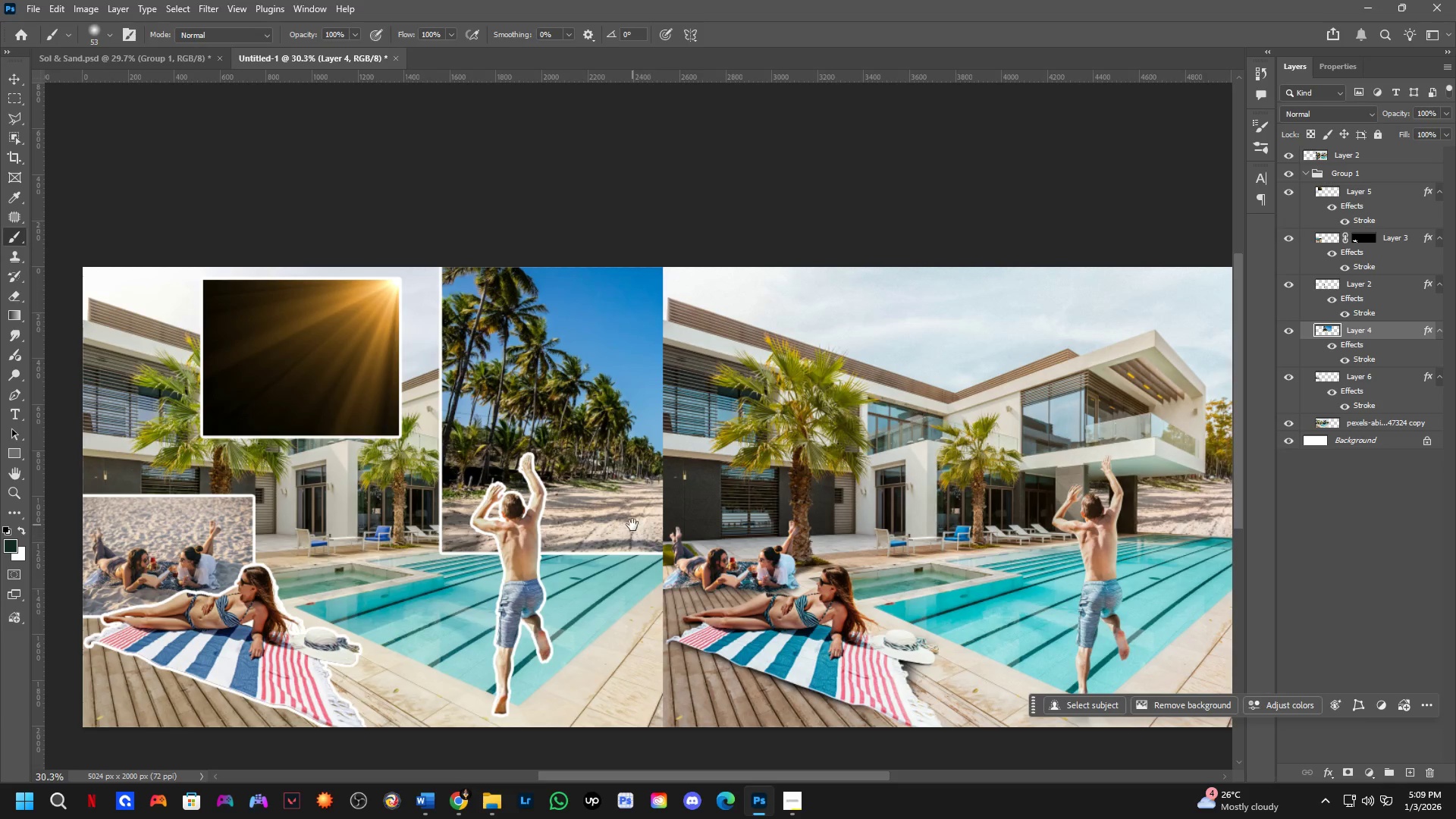 
hold_key(key=Space, duration=0.38)
 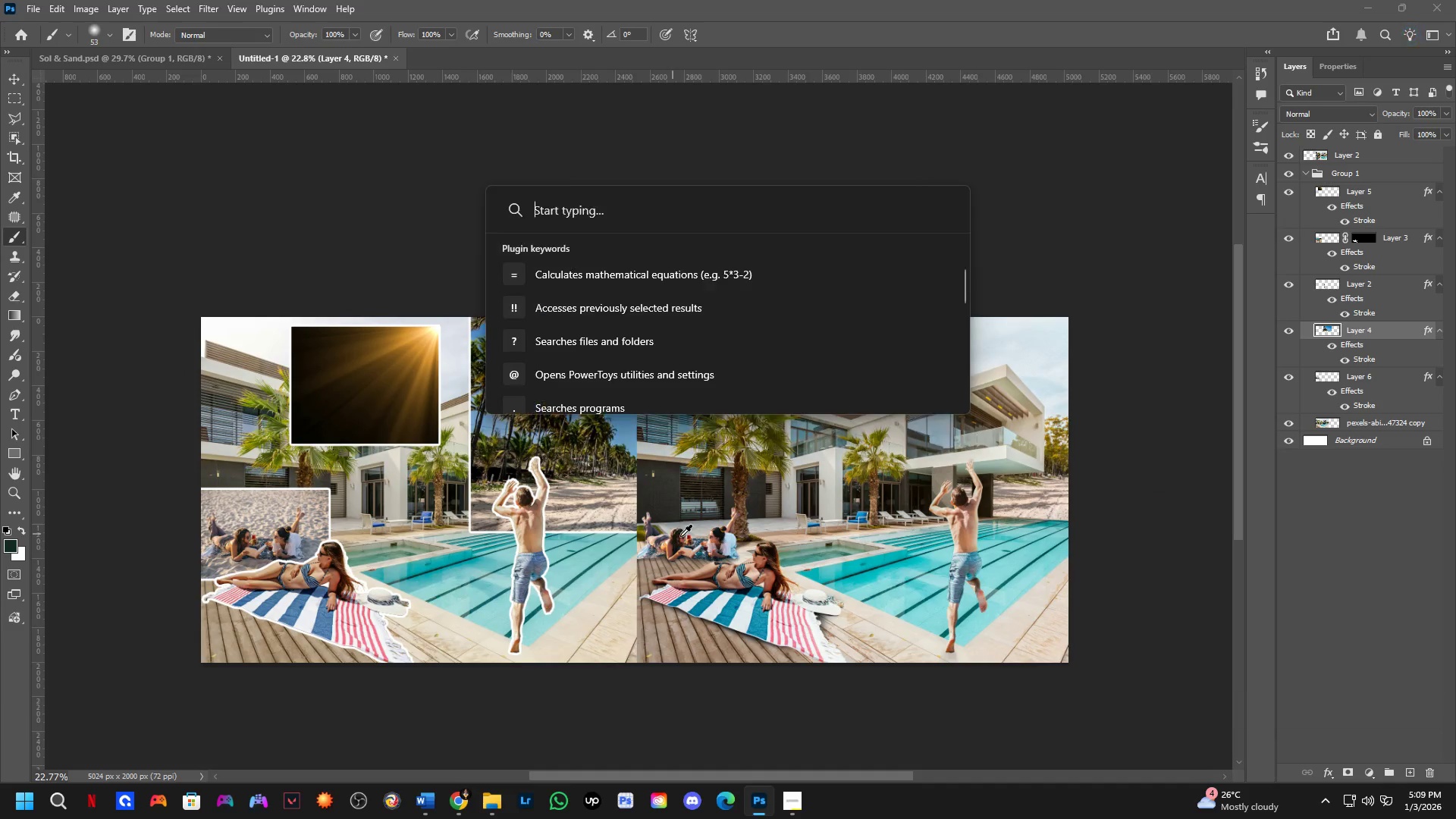 
left_click_drag(start_coordinate=[691, 554], to_coordinate=[663, 535])
 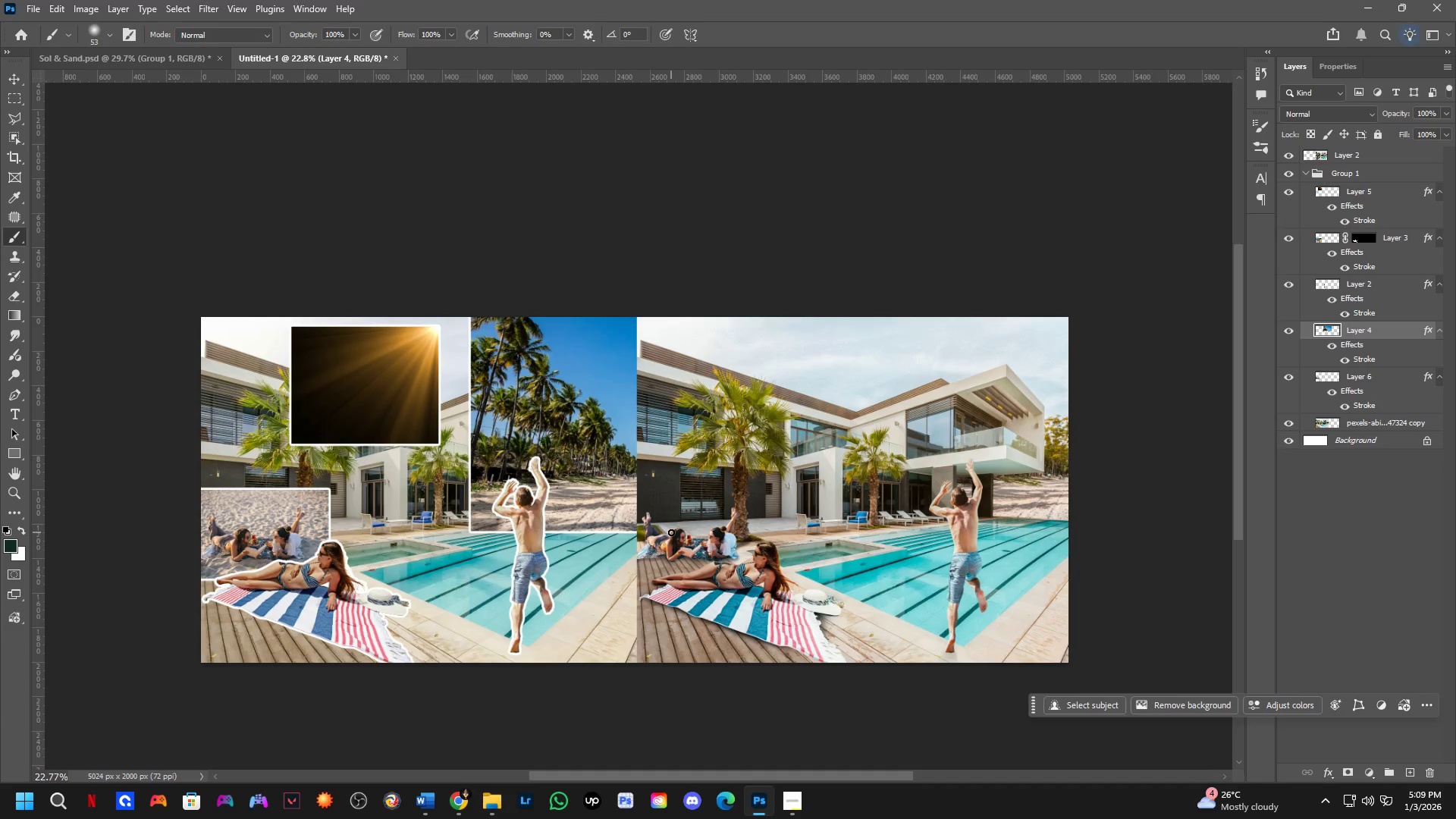 
scroll: coordinate [673, 544], scroll_direction: down, amount: 3.0
 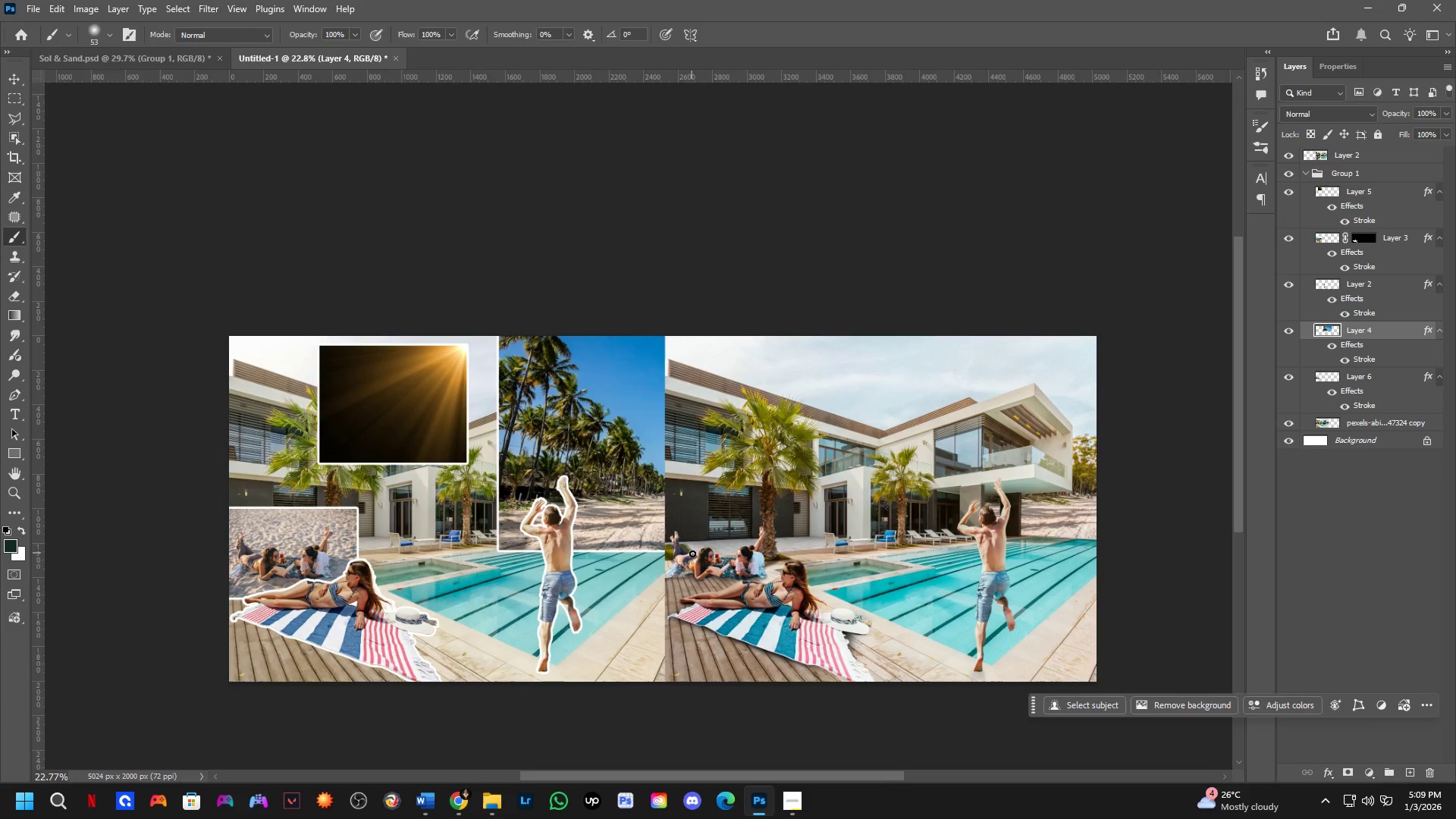 
key(Alt+Tab)
 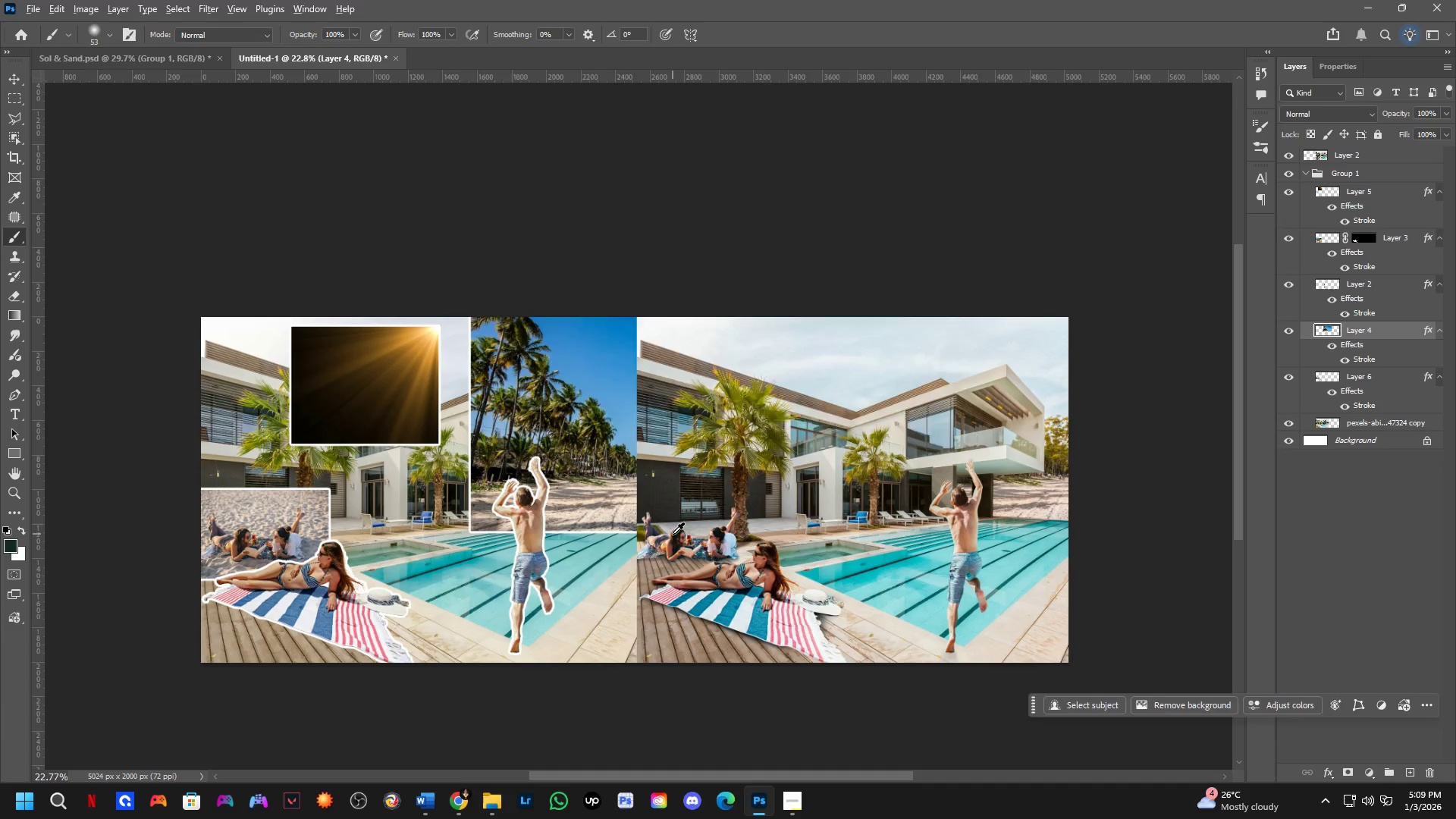 
key(Alt+Space)
 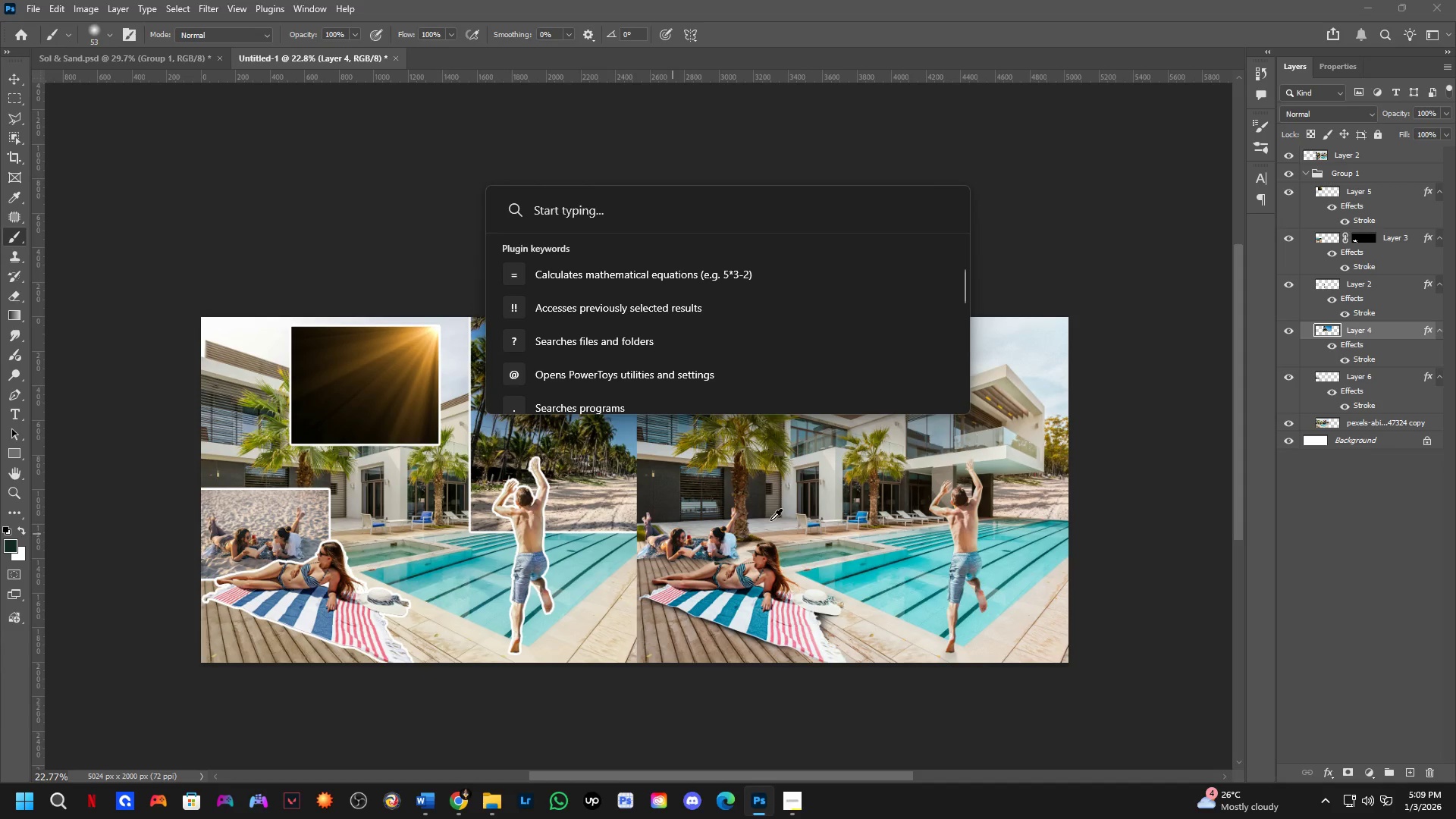 
left_click([923, 443])
 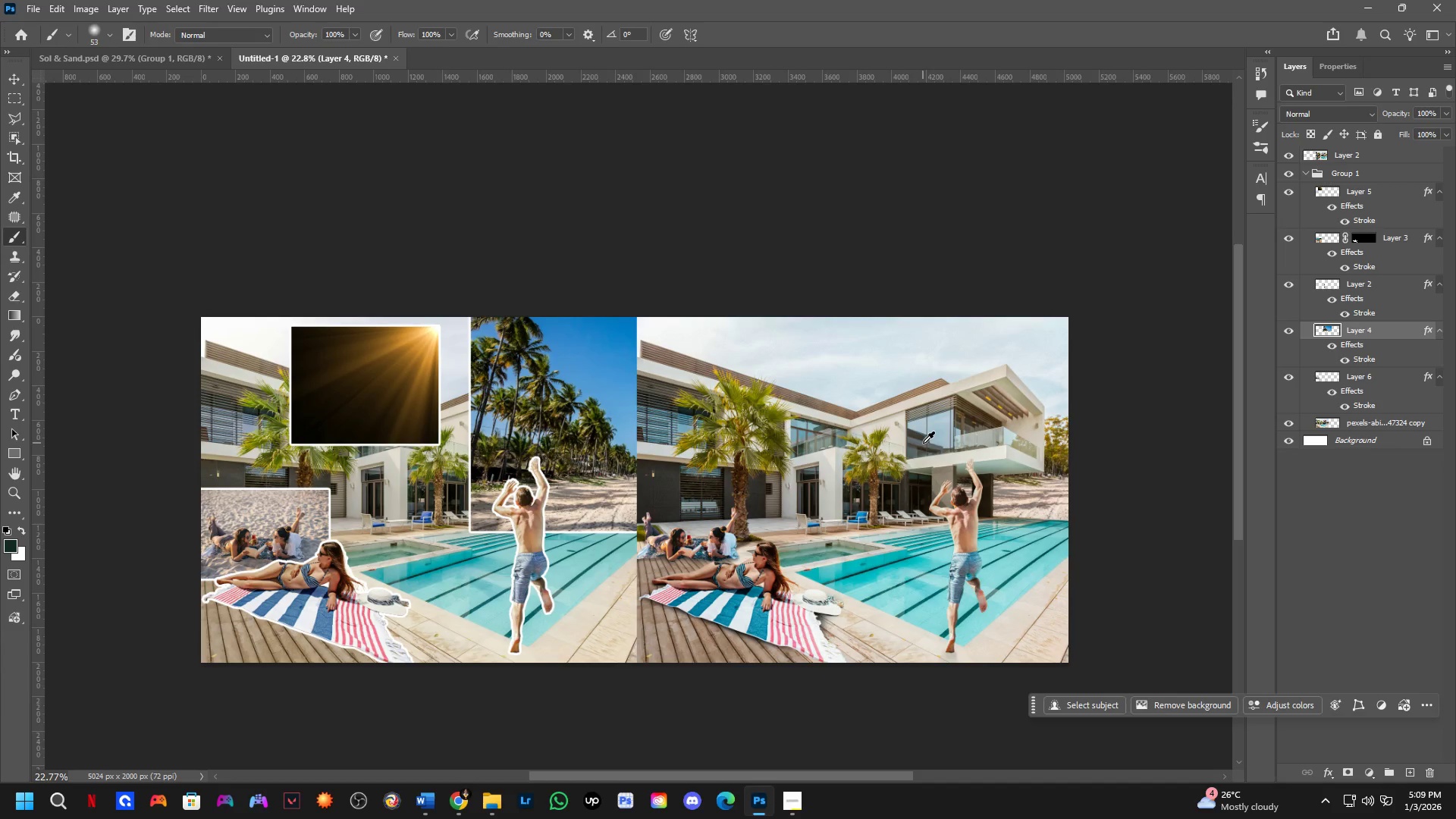 
key(Alt+Tab)
 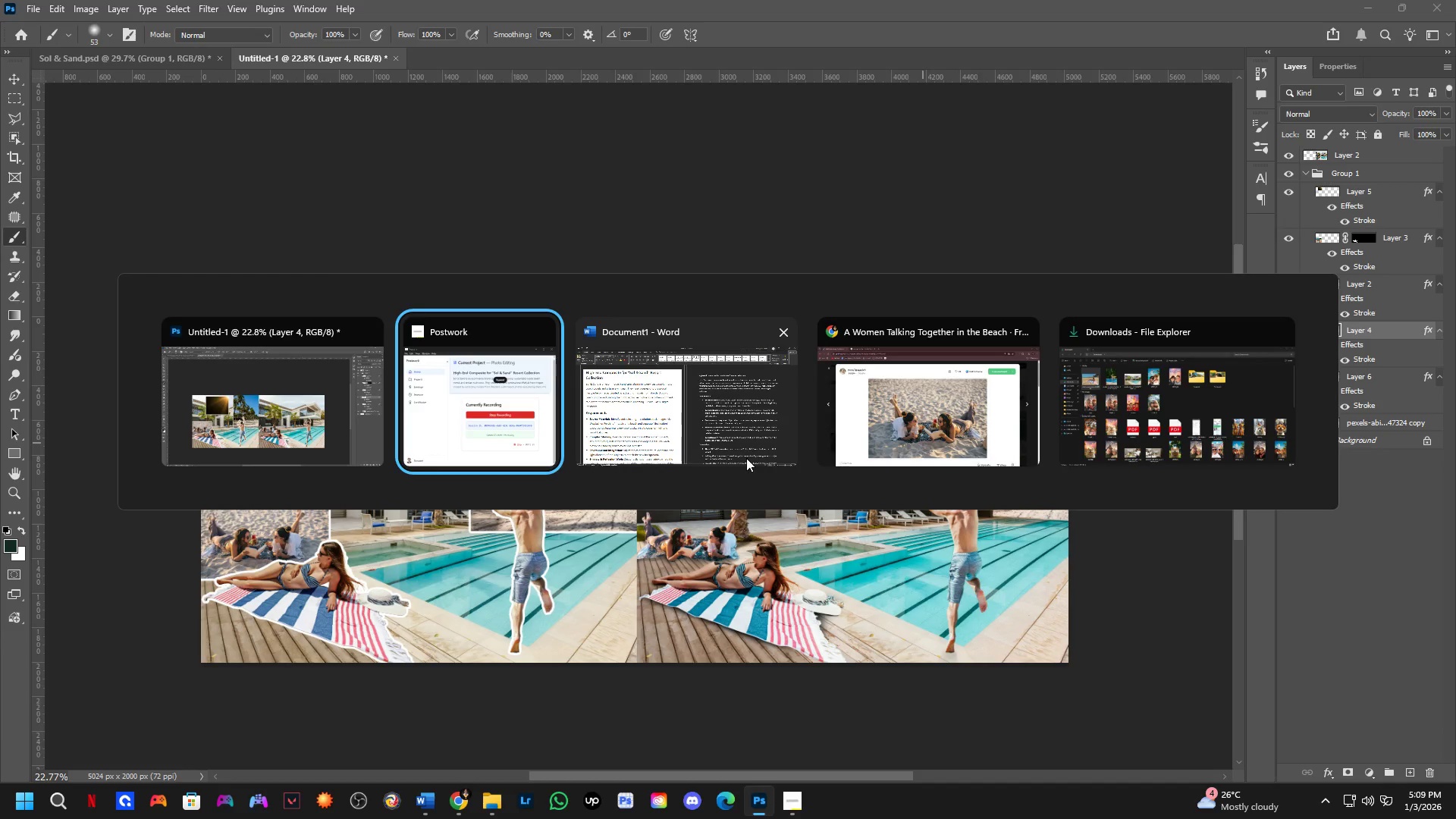 
left_click([745, 444])
 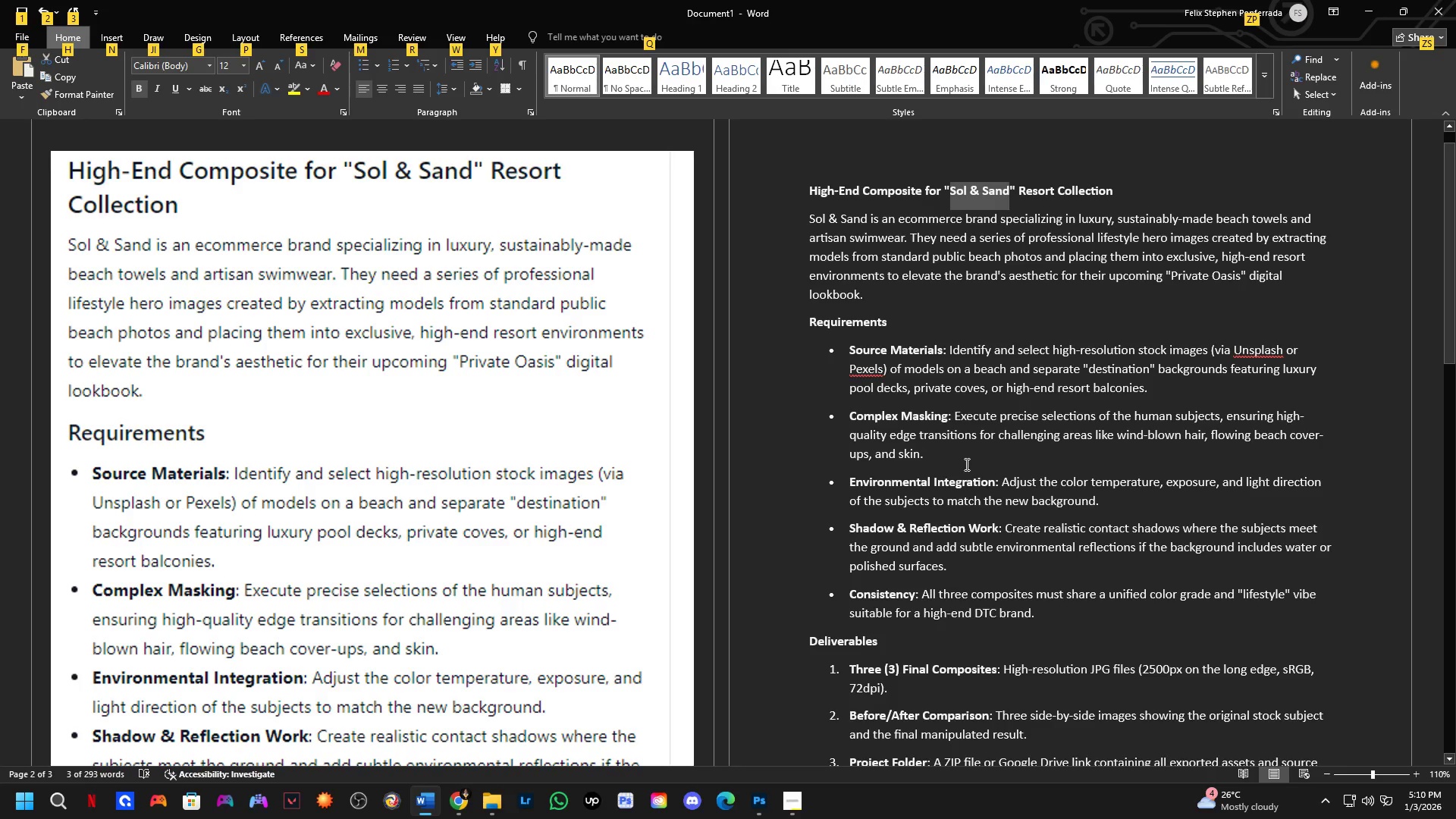 
scroll: coordinate [965, 464], scroll_direction: down, amount: 1.0
 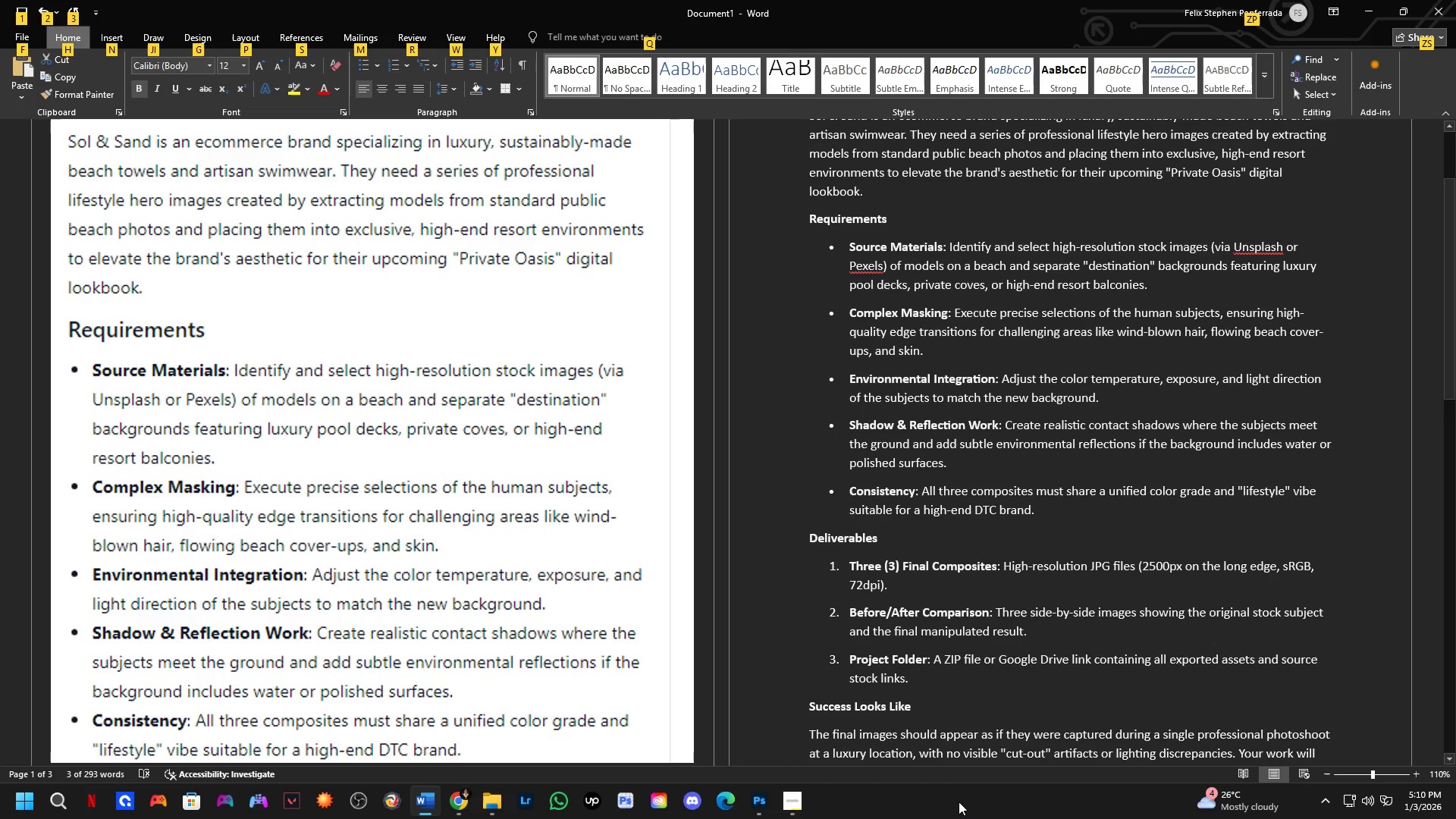 
wait(13.51)
 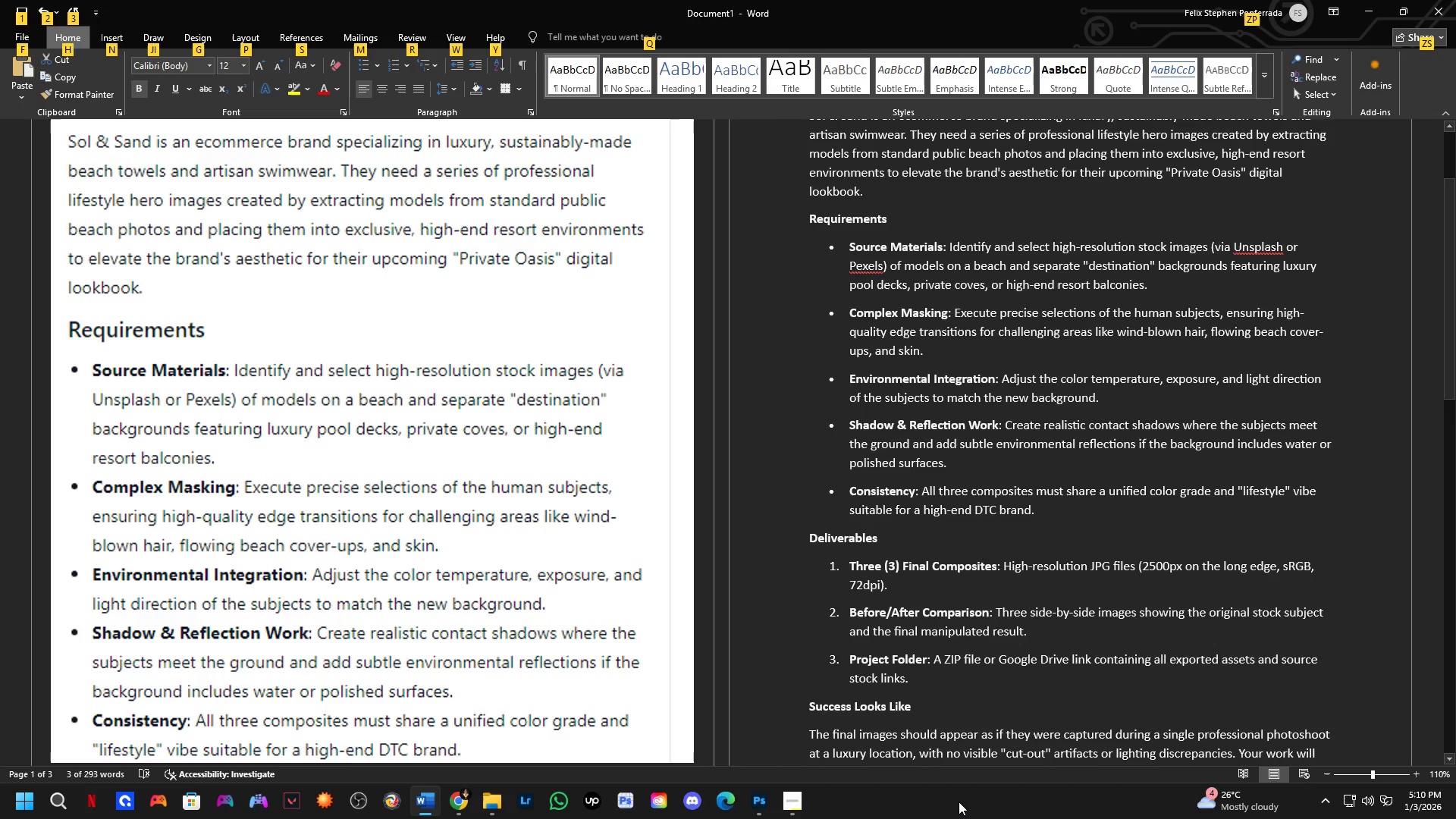 
left_click_drag(start_coordinate=[848, 617], to_coordinate=[1025, 629])
 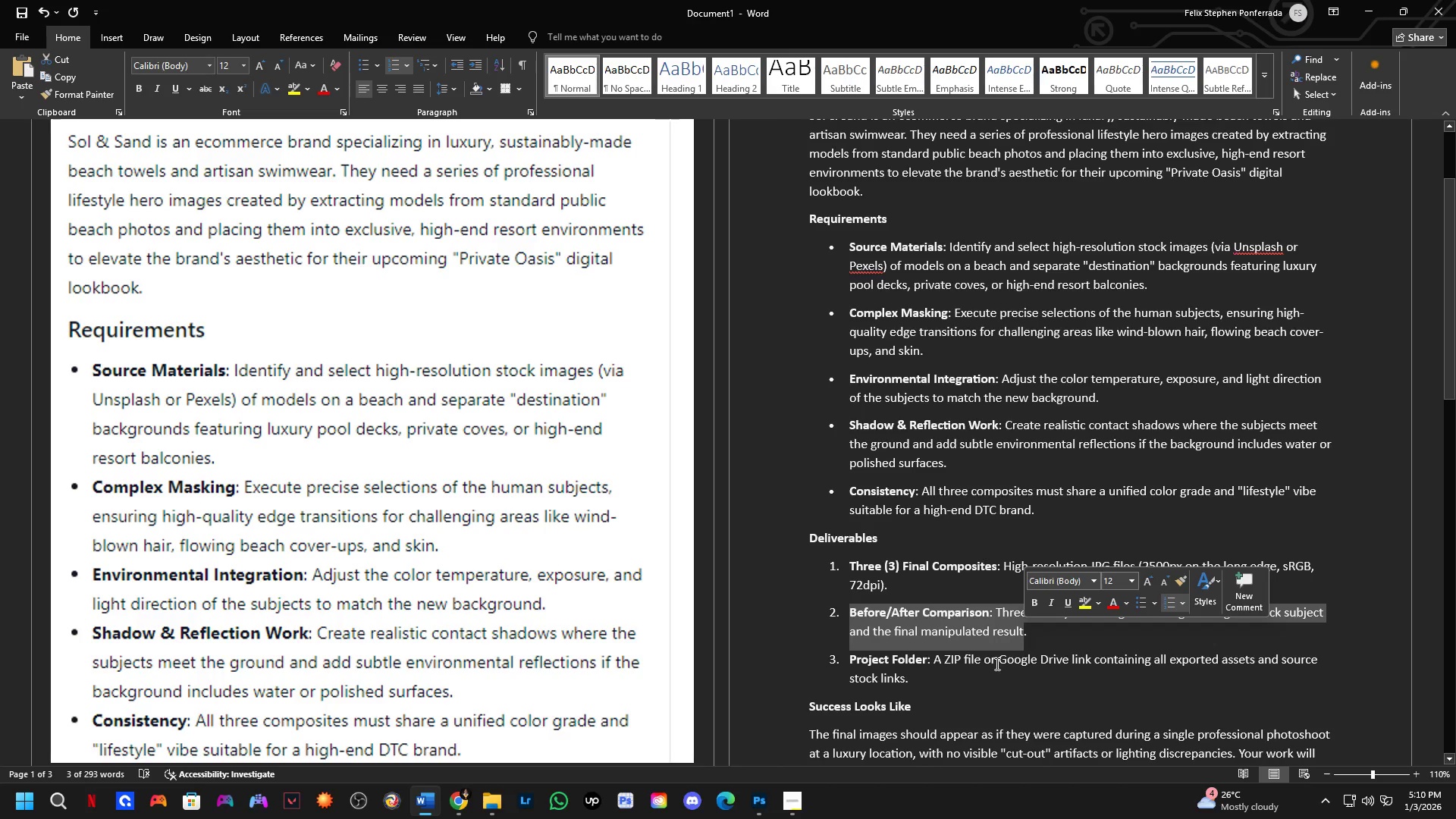 
key(Alt+Tab)
 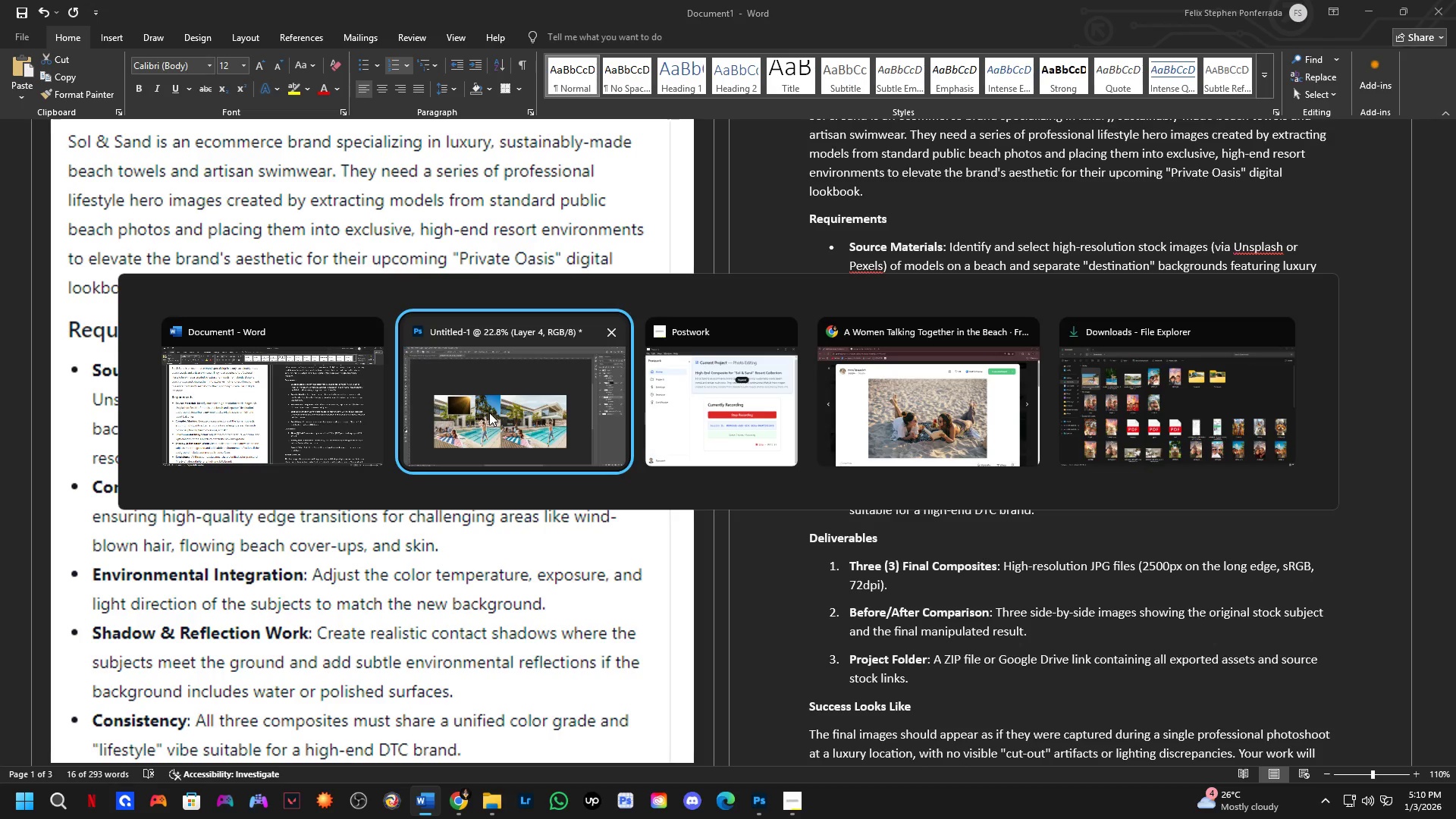 
left_click([523, 435])
 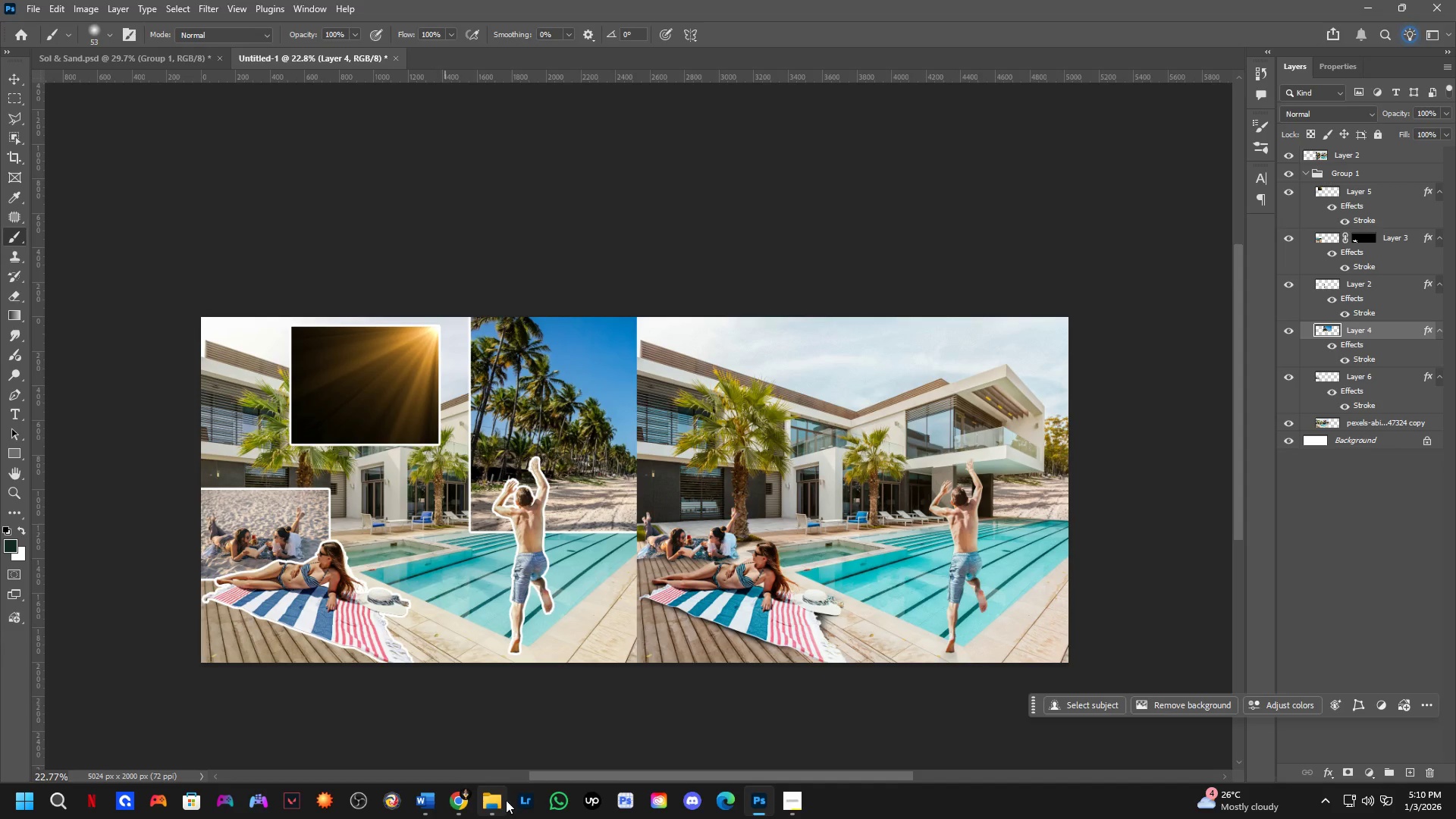 
left_click([490, 802])
 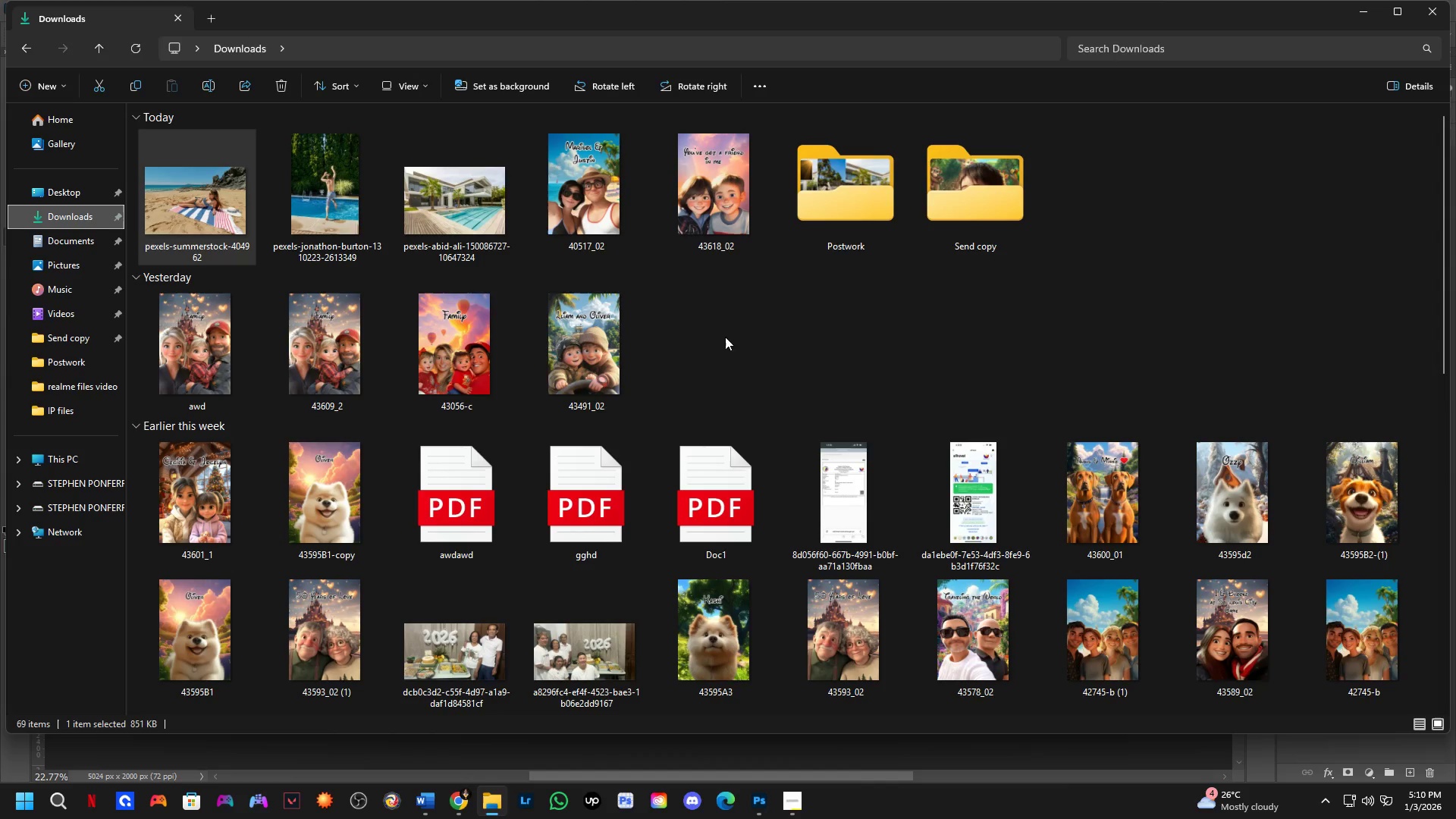 
double_click([810, 237])
 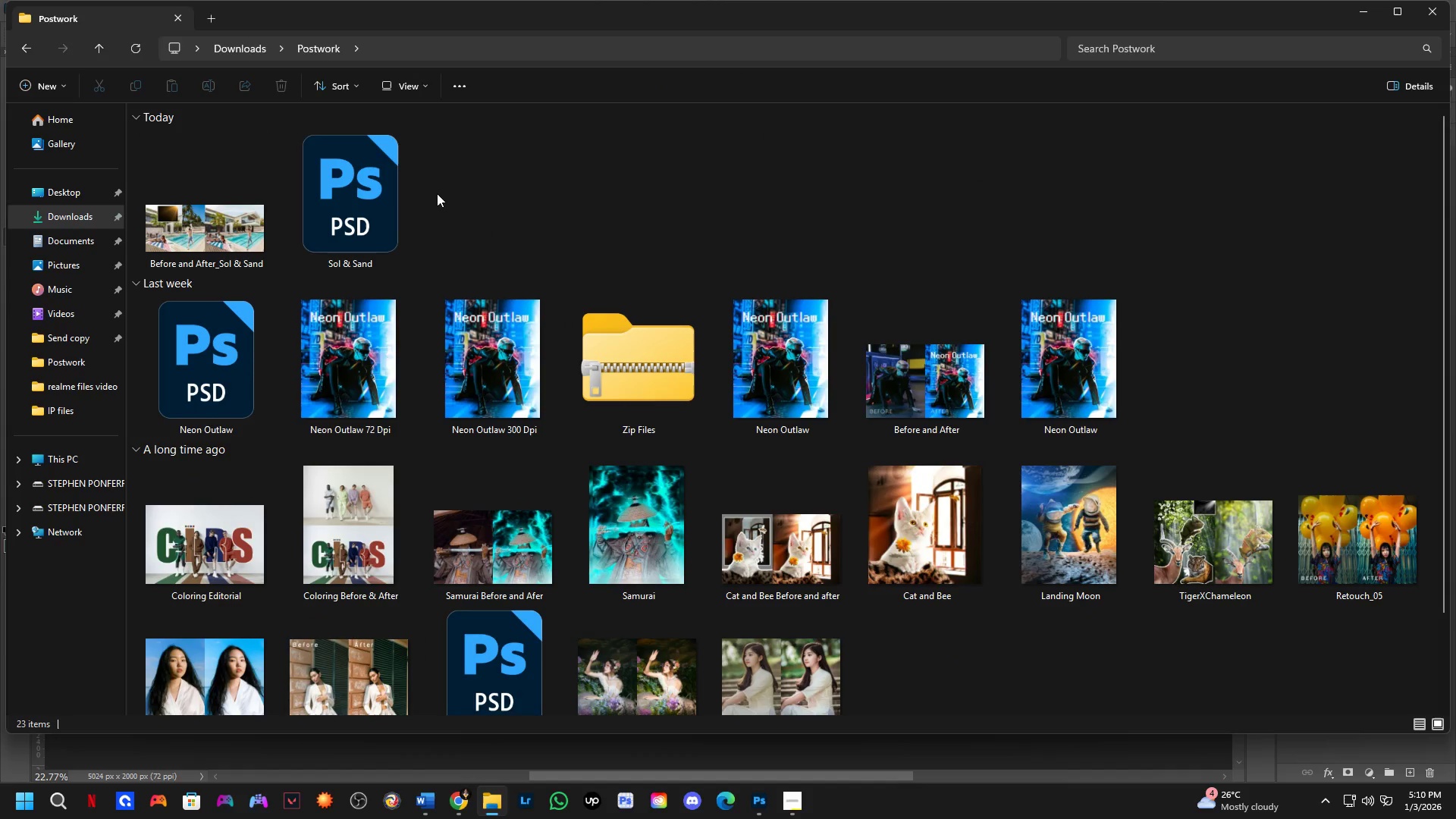 
left_click_drag(start_coordinate=[447, 186], to_coordinate=[209, 246])
 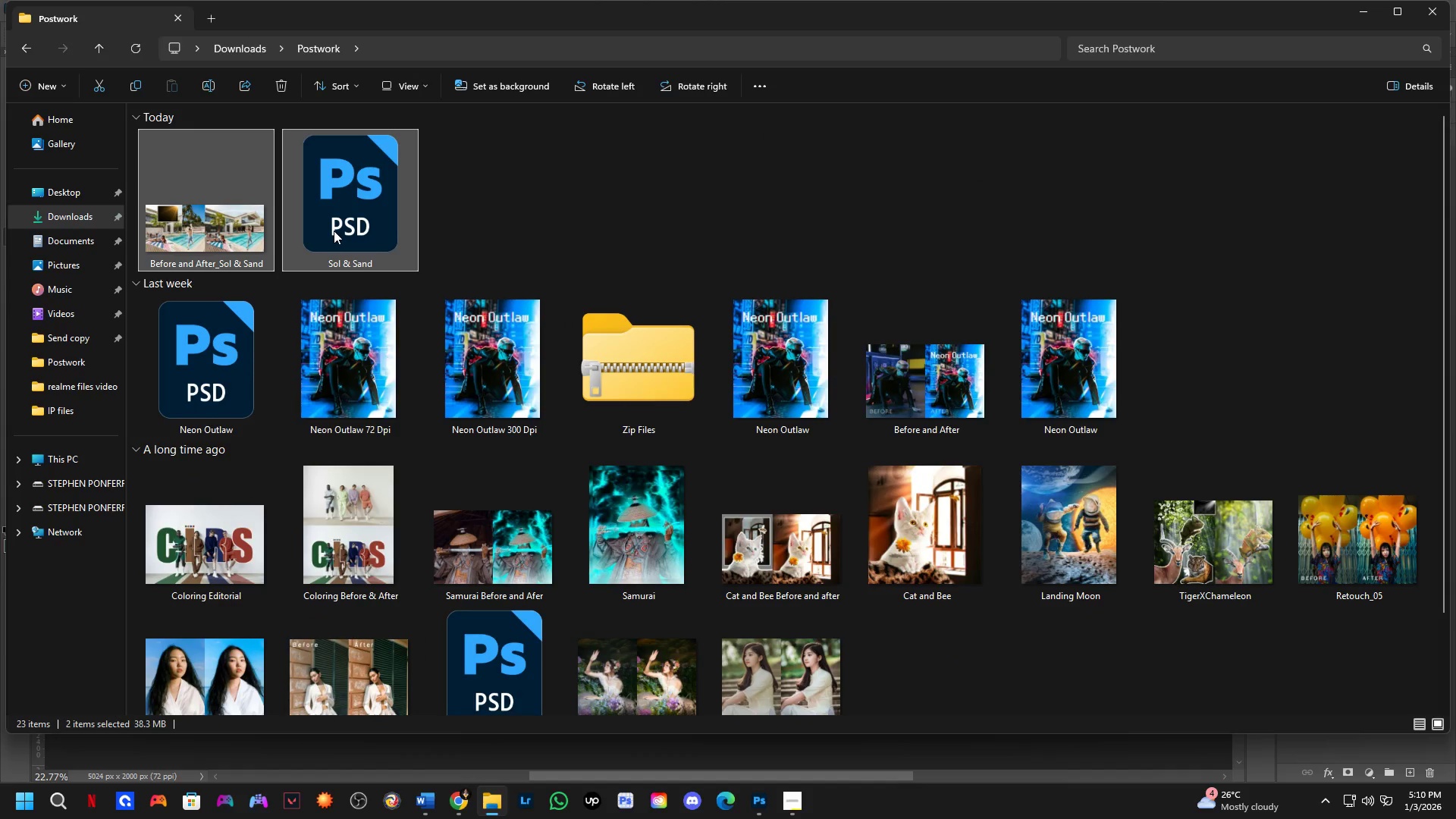 
key(Control+C)
 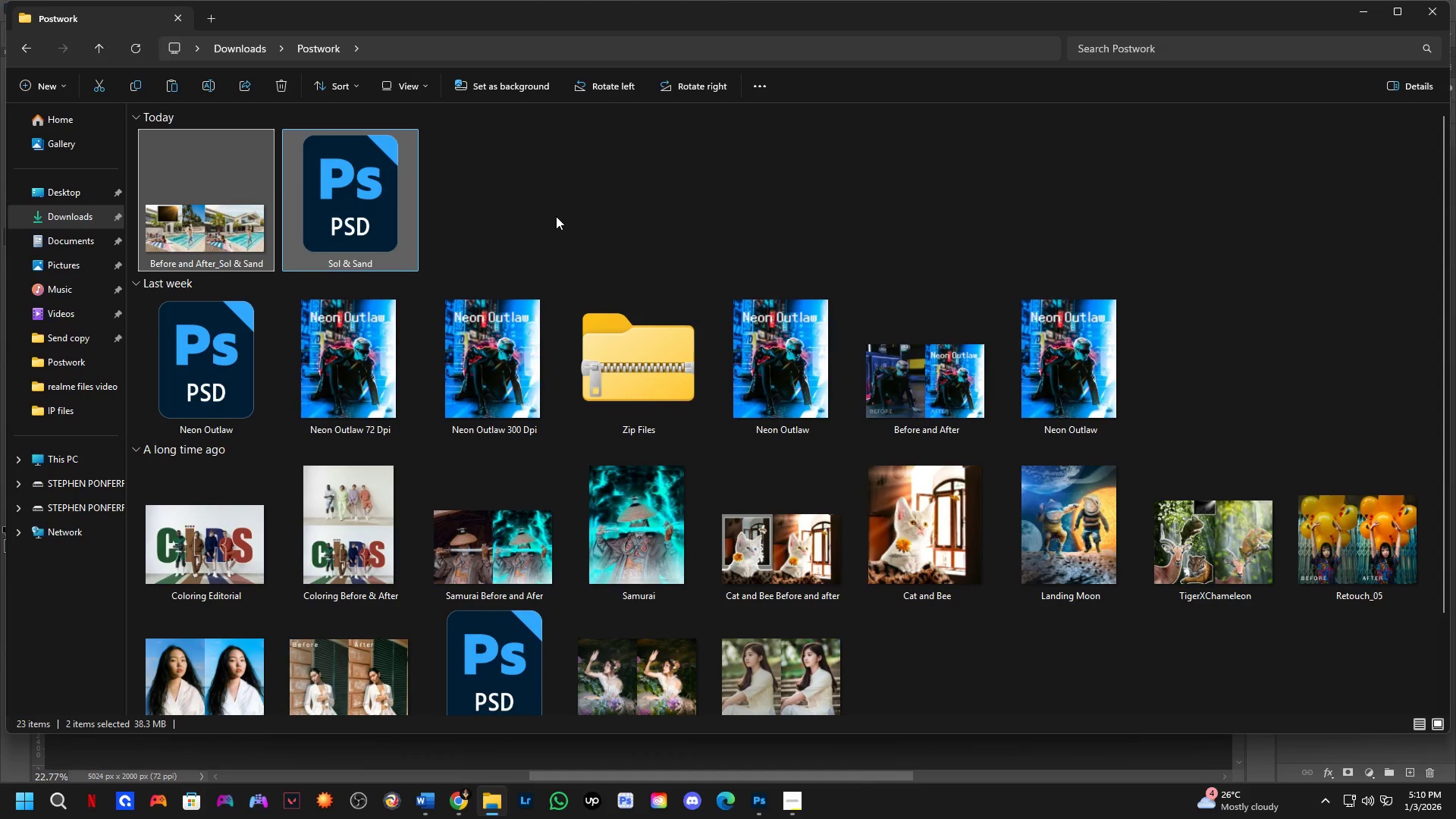 
left_click([544, 209])
 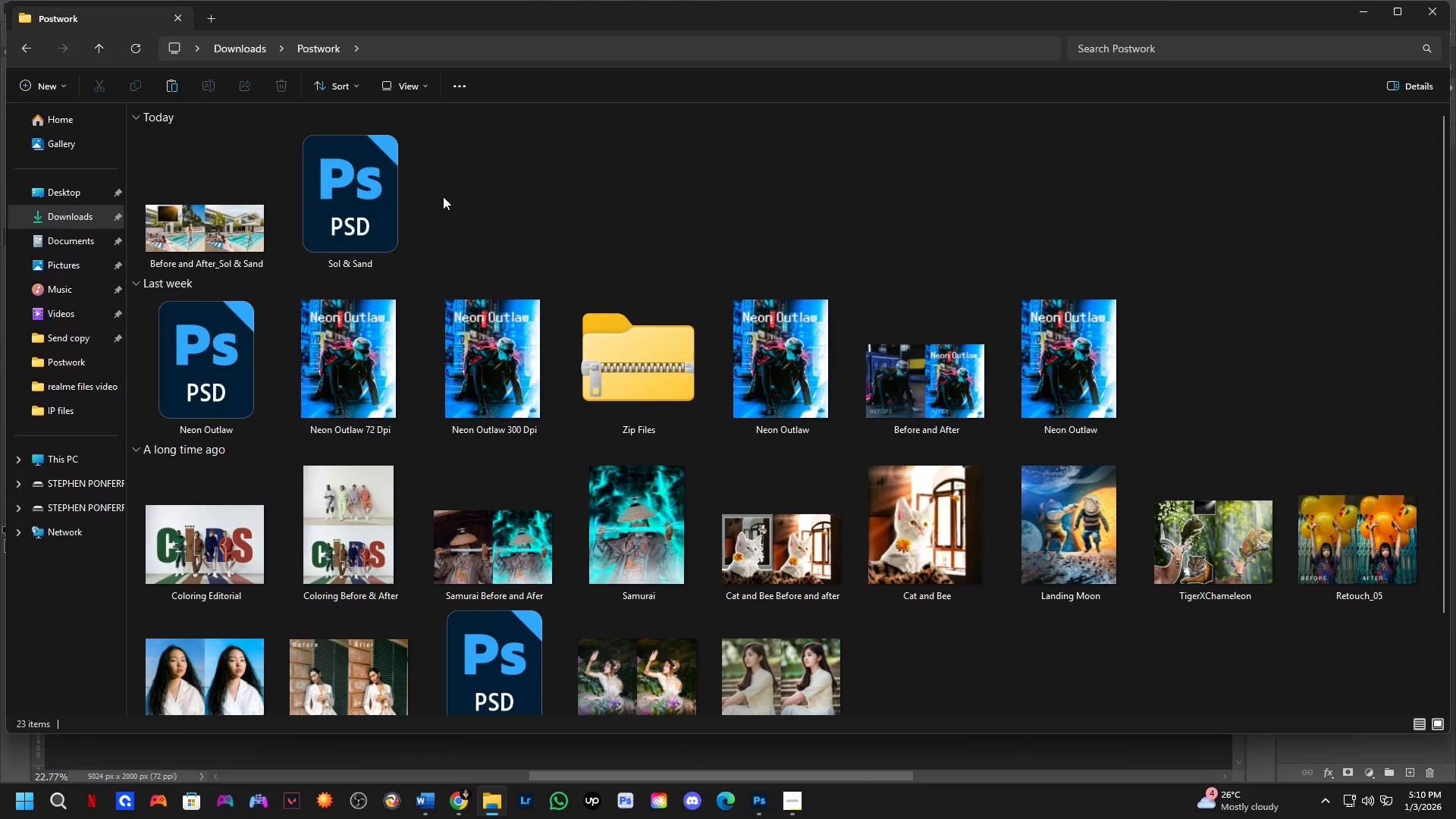 
left_click_drag(start_coordinate=[443, 196], to_coordinate=[232, 250])
 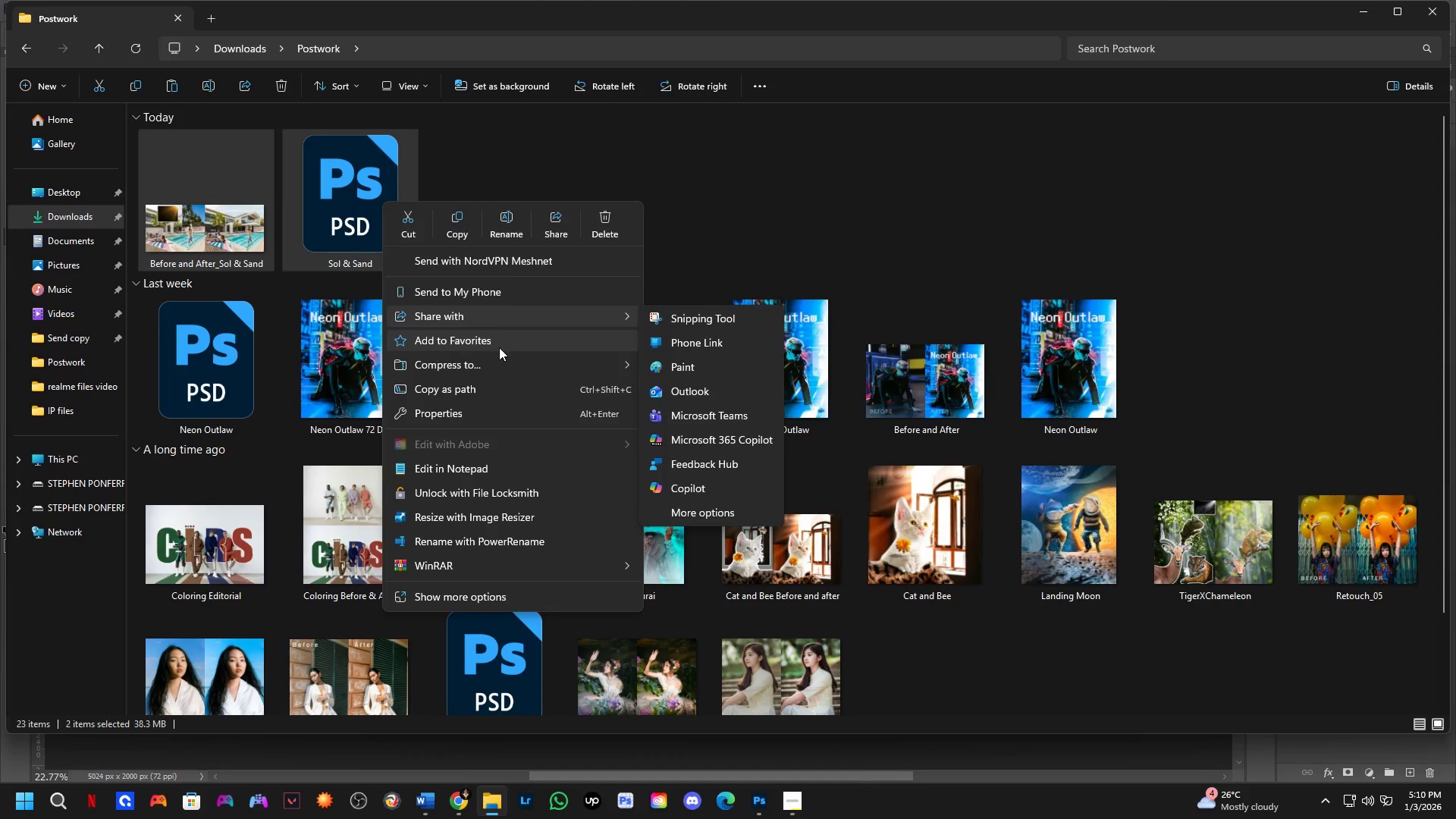 
mouse_move([520, 369])
 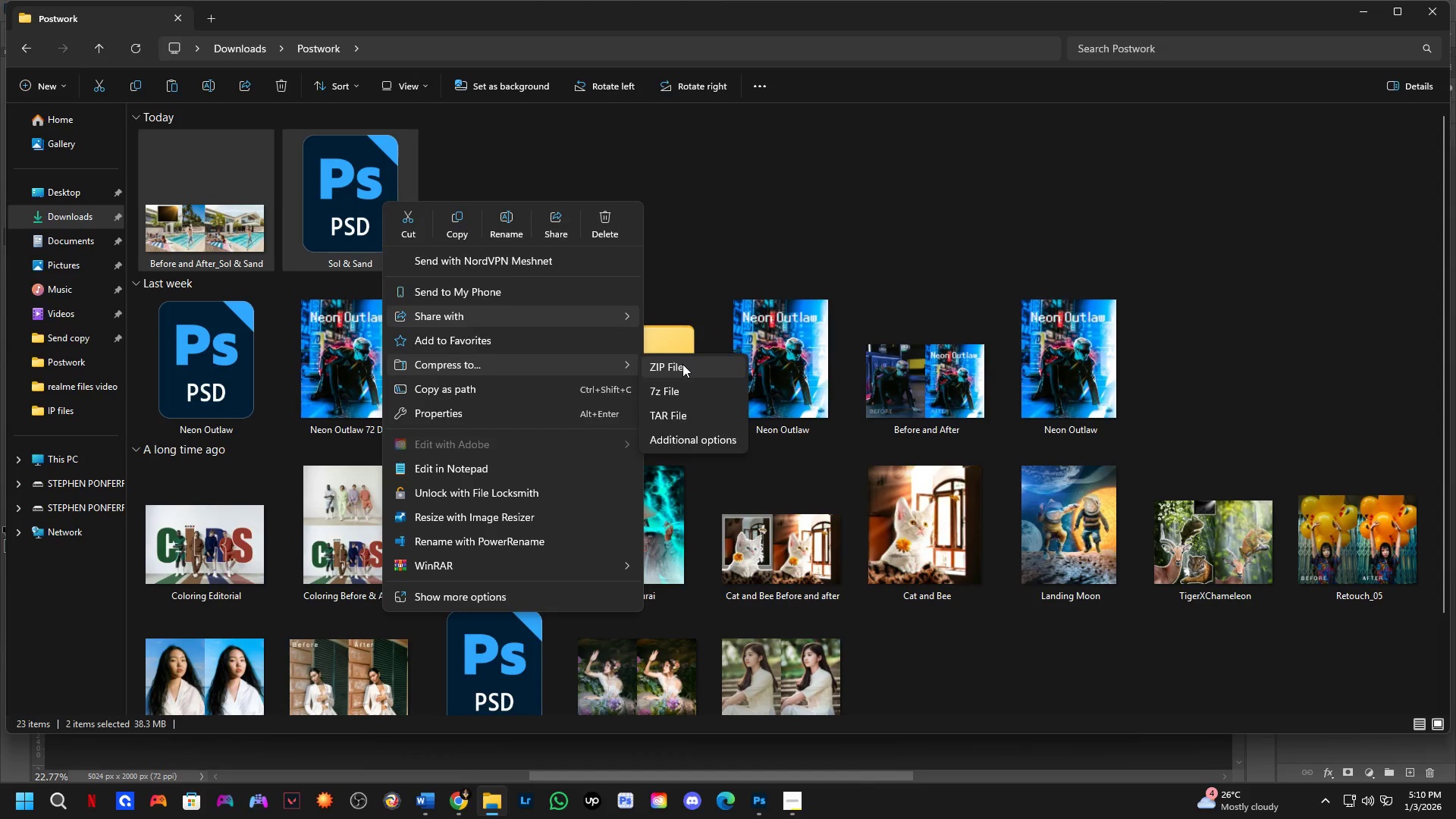 
left_click([682, 364])
 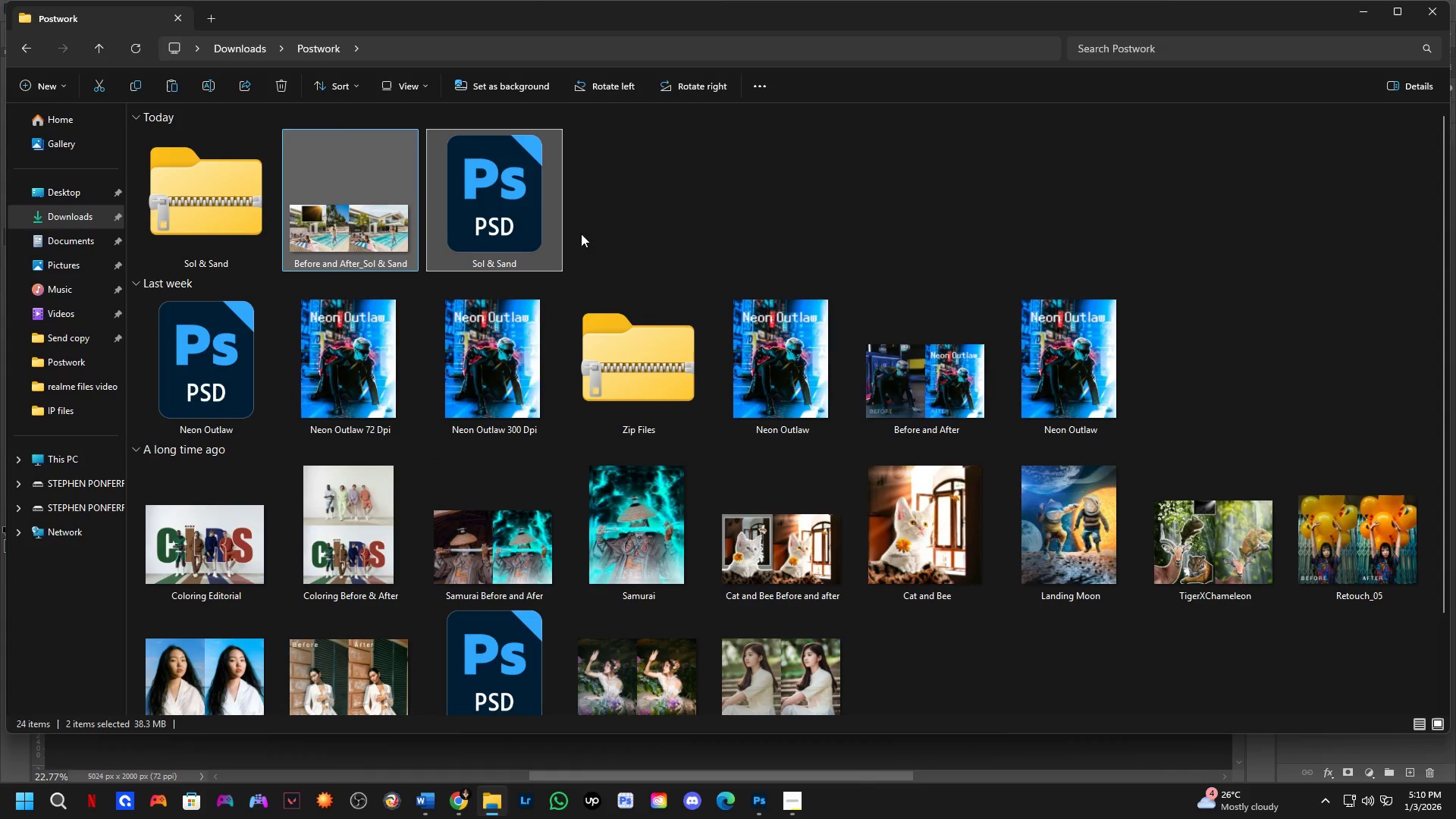 
left_click([625, 190])
 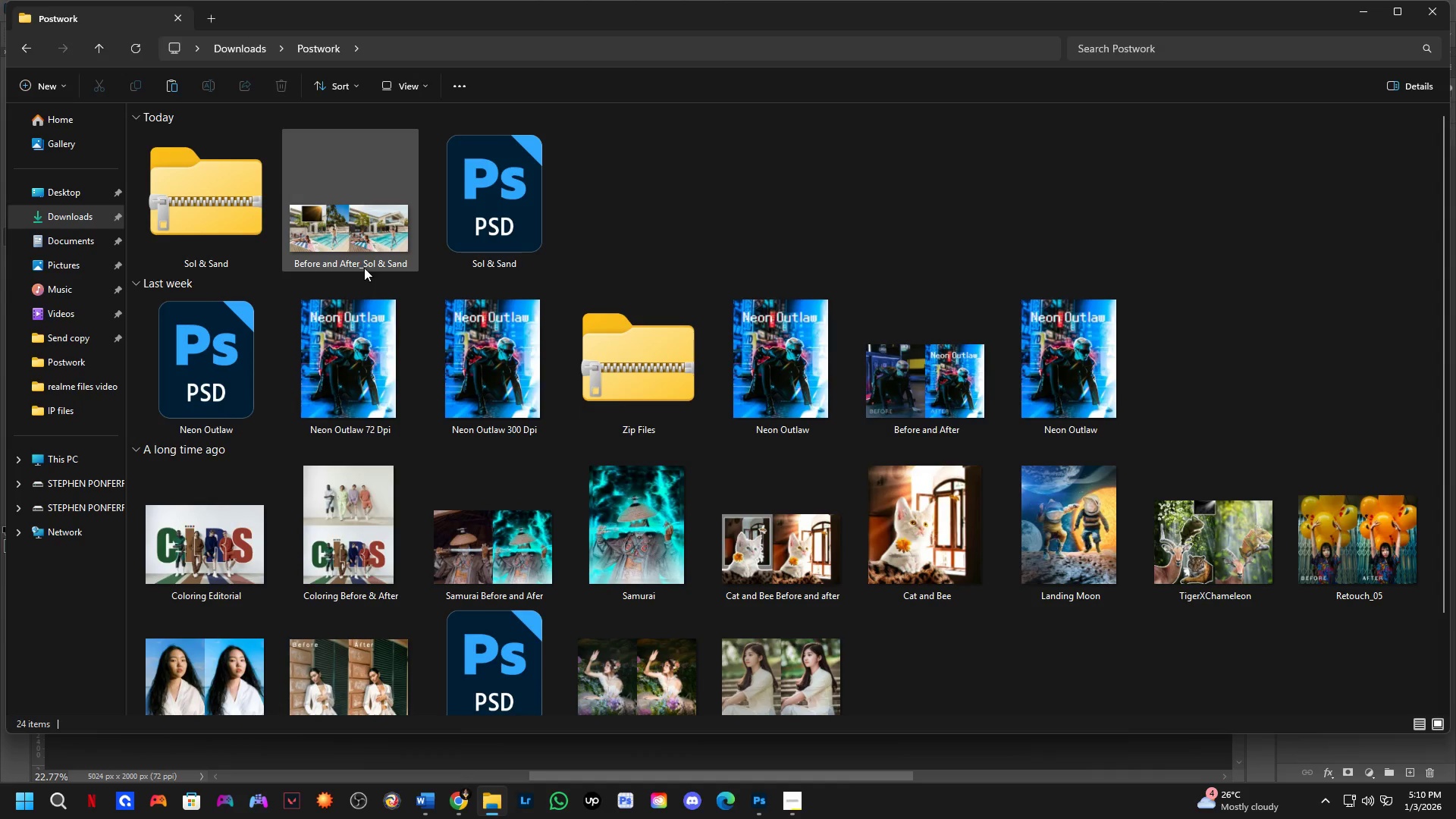 
key(Alt+Tab)
 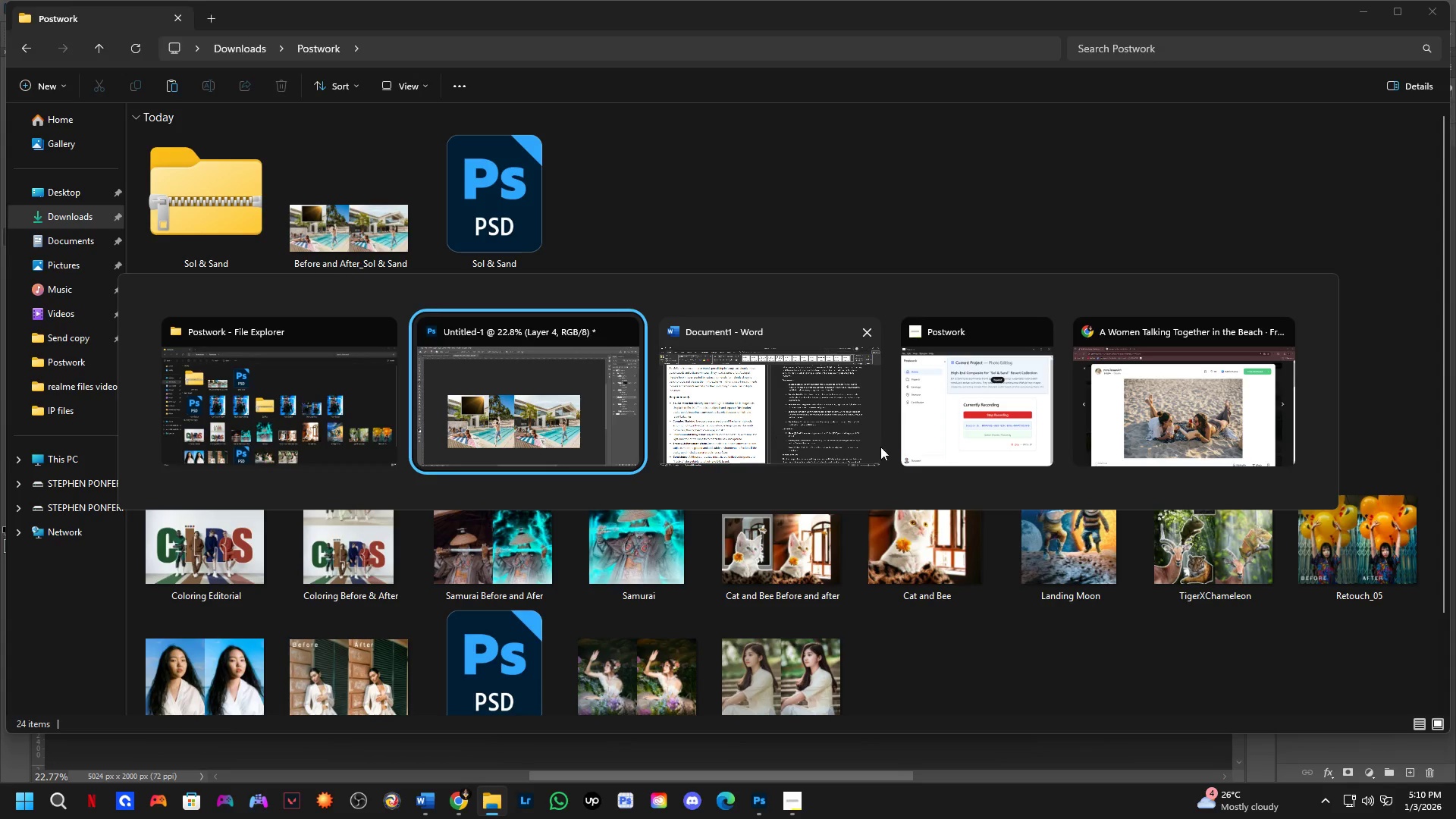 
left_click([957, 424])